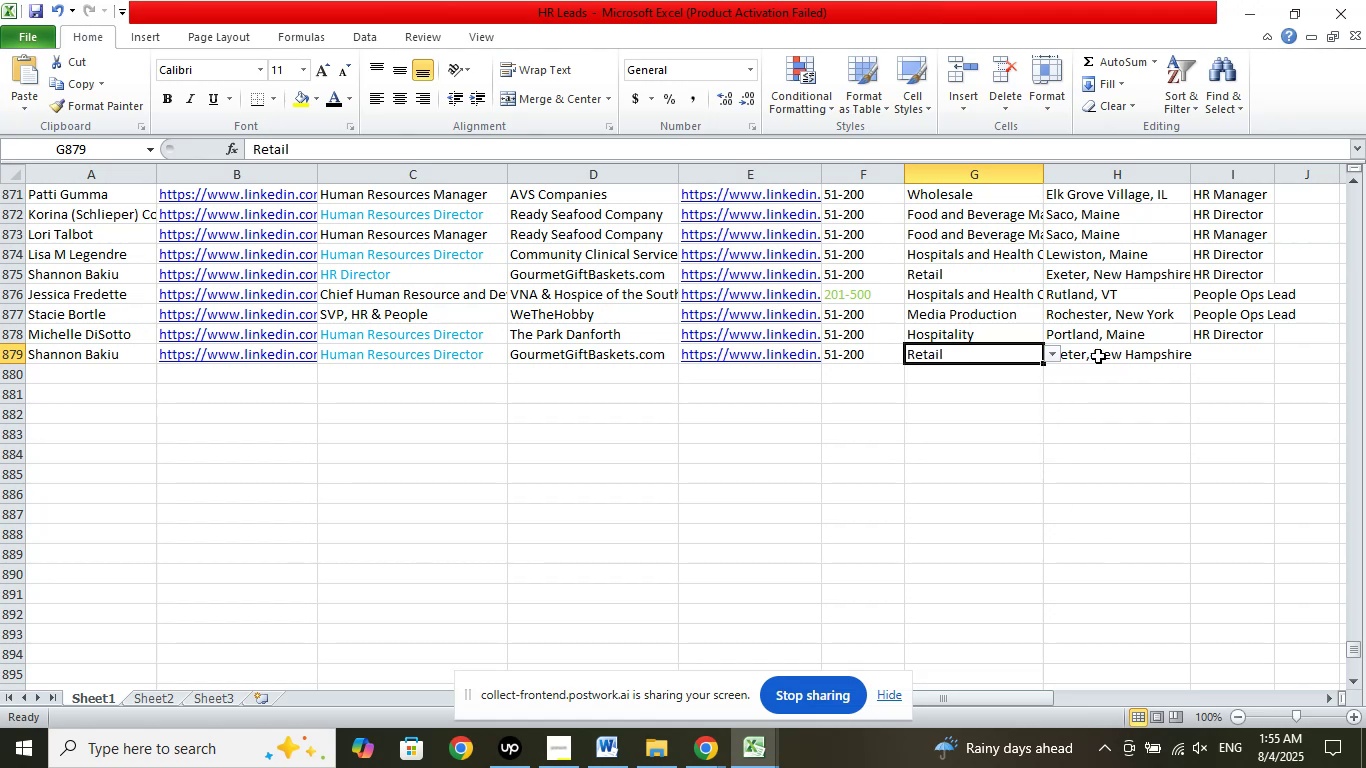 
left_click([1109, 454])
 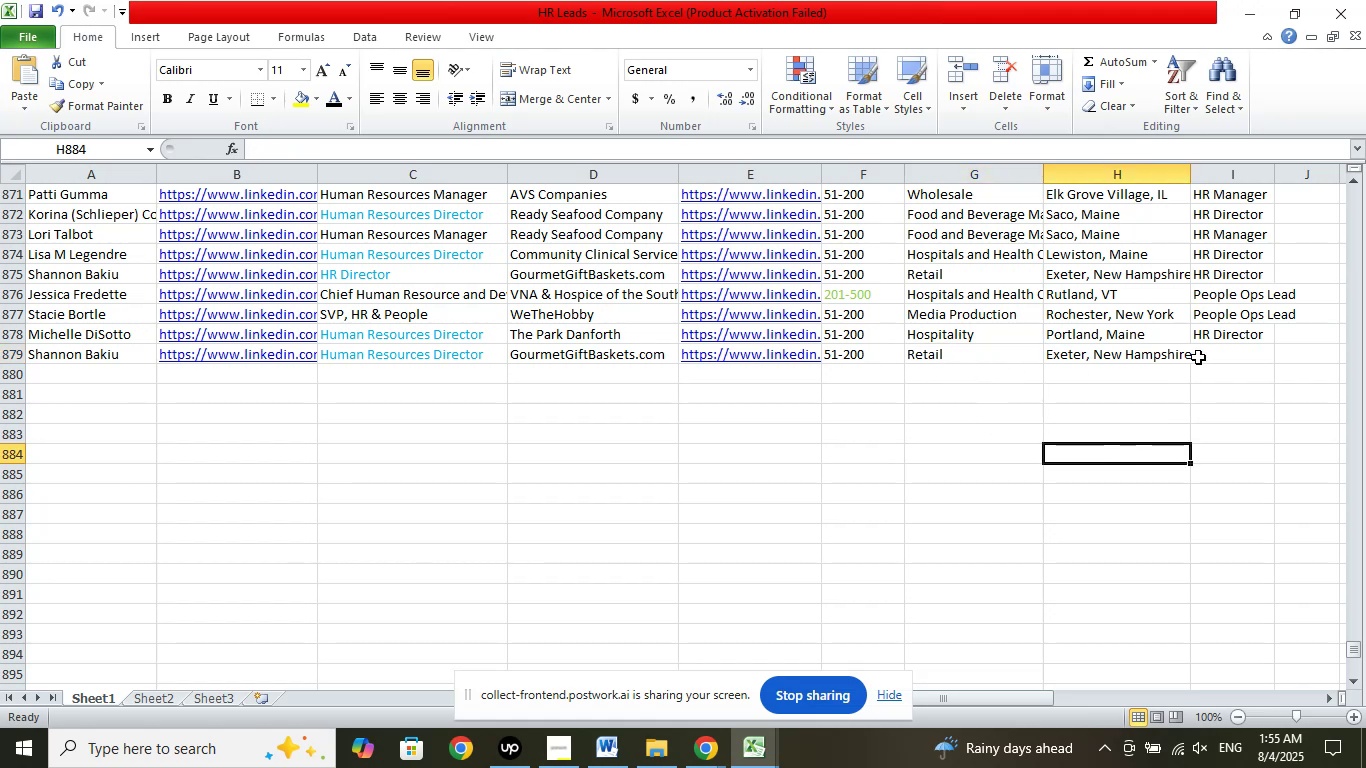 
left_click([1234, 353])
 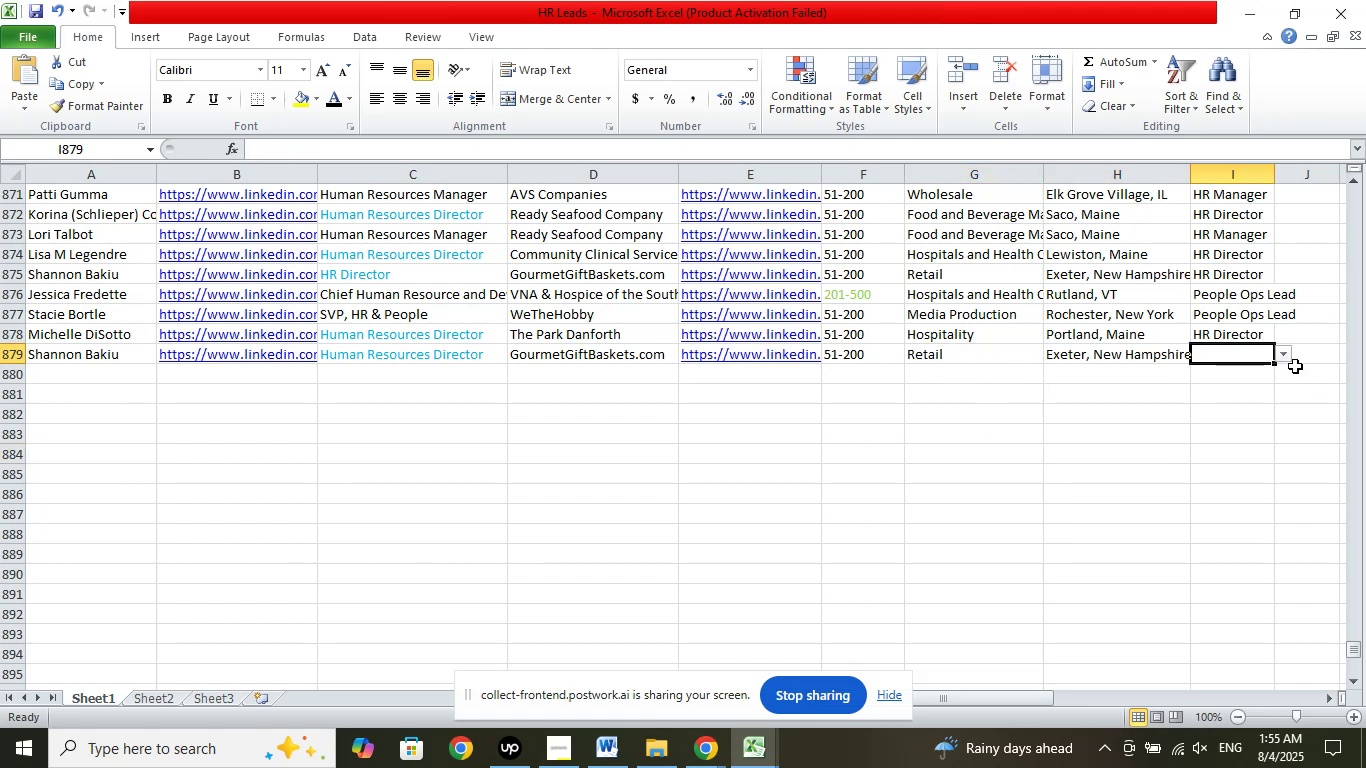 
left_click([1283, 352])
 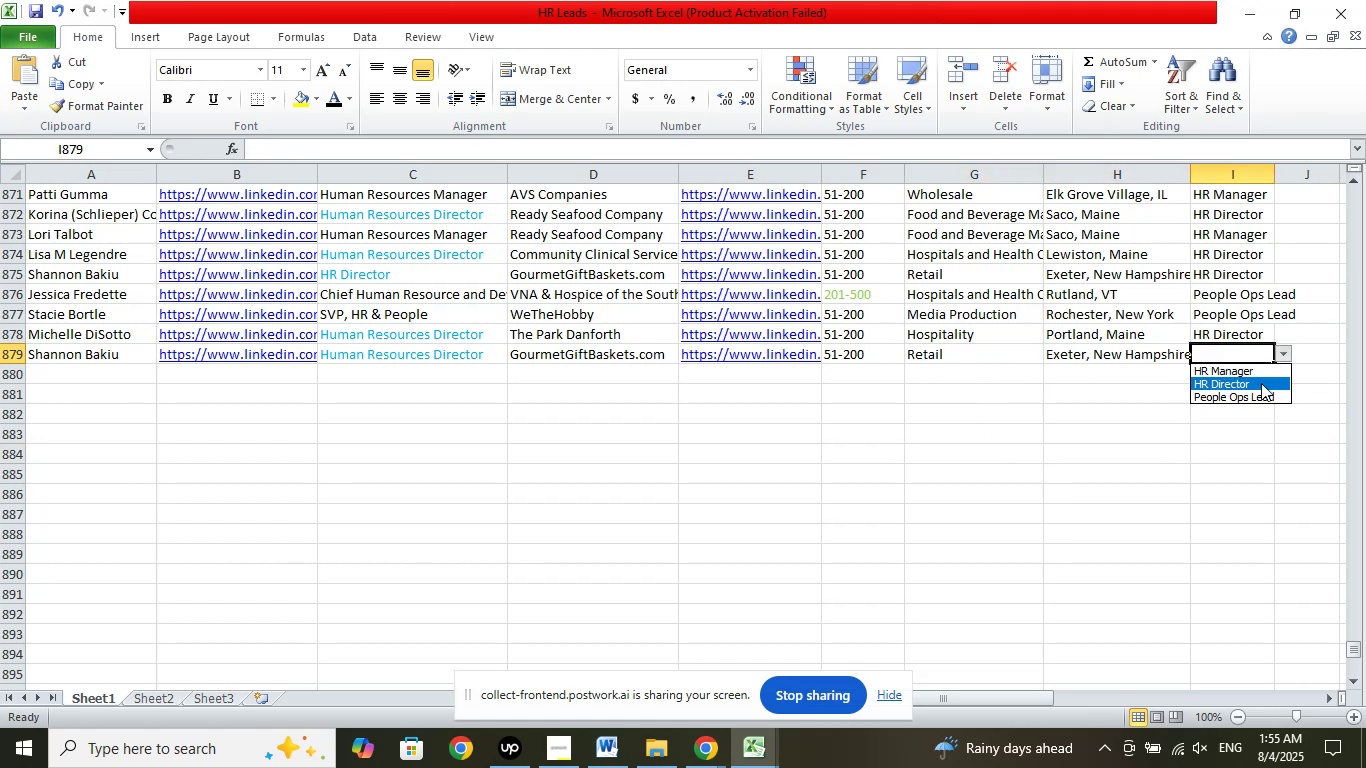 
left_click([1258, 382])
 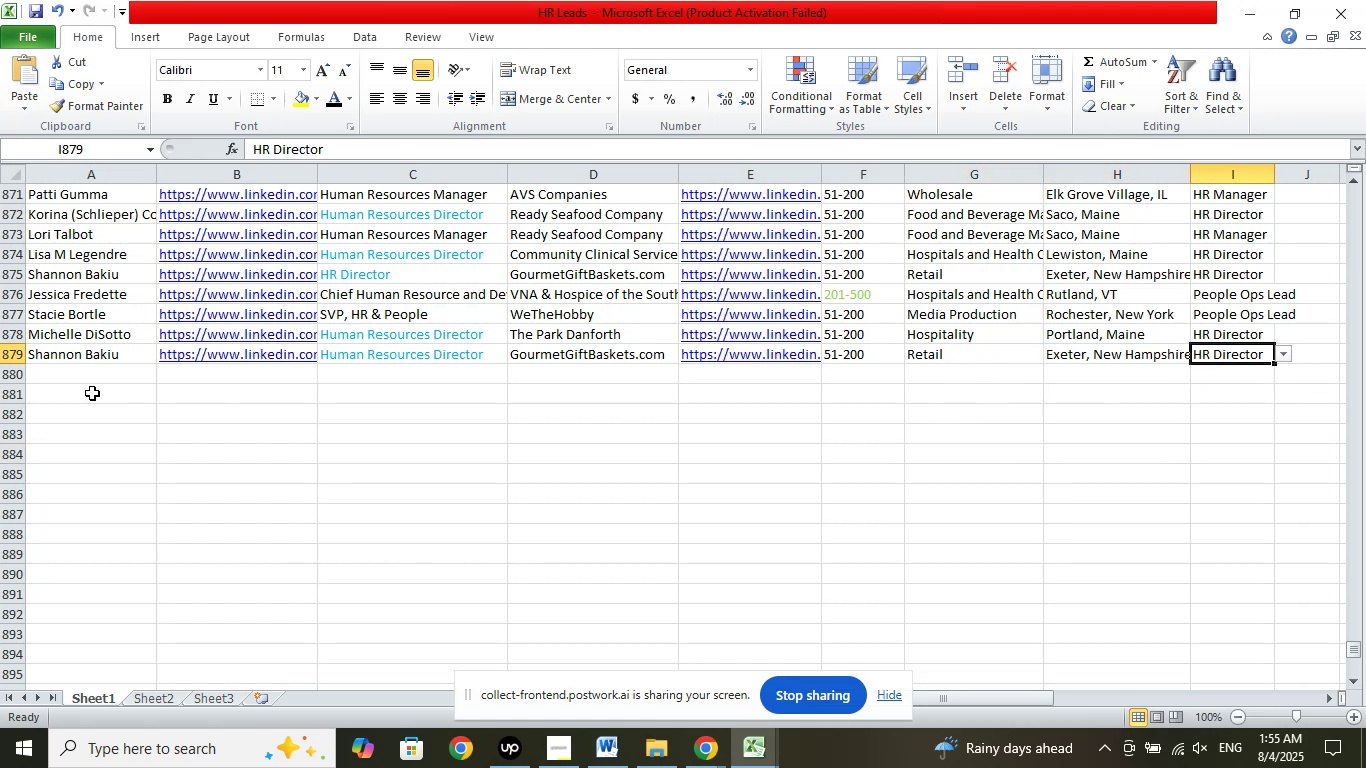 
left_click([99, 379])
 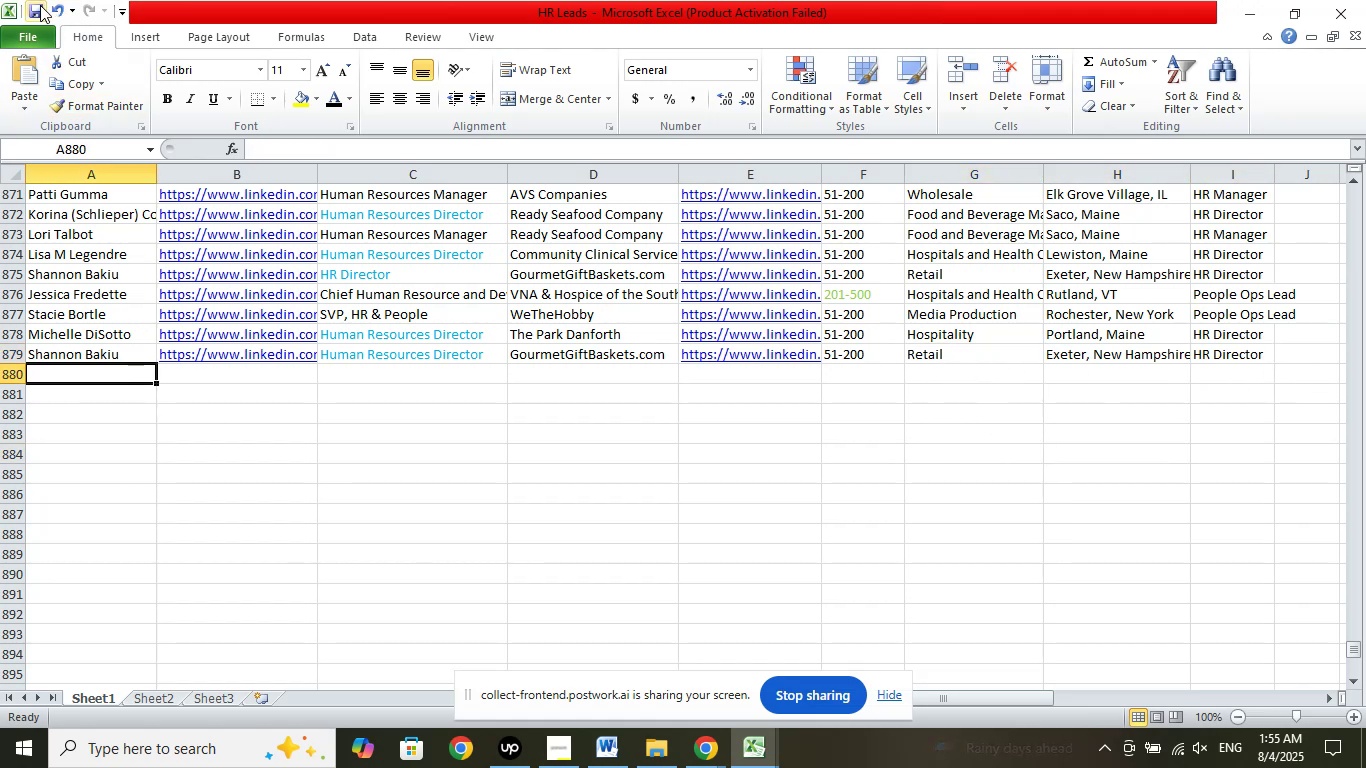 
left_click([40, 5])
 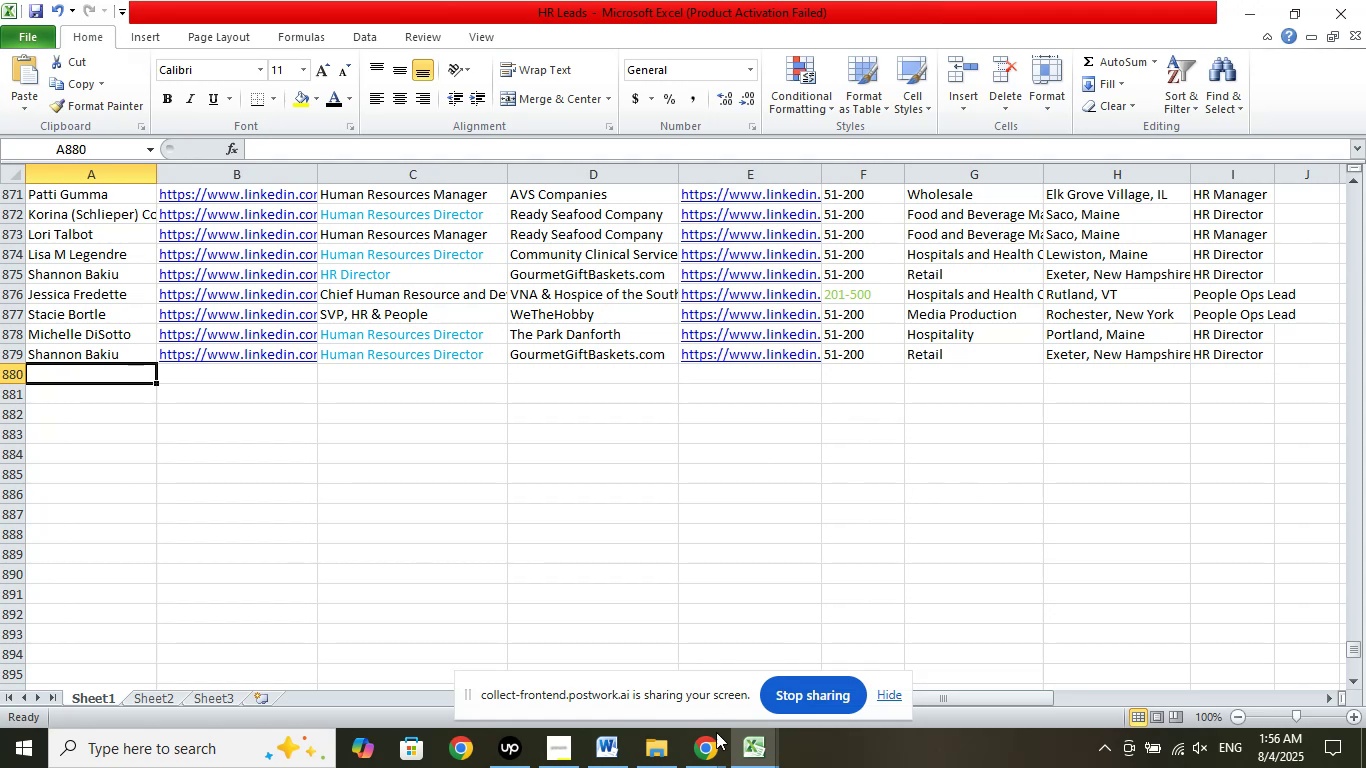 
double_click([637, 670])
 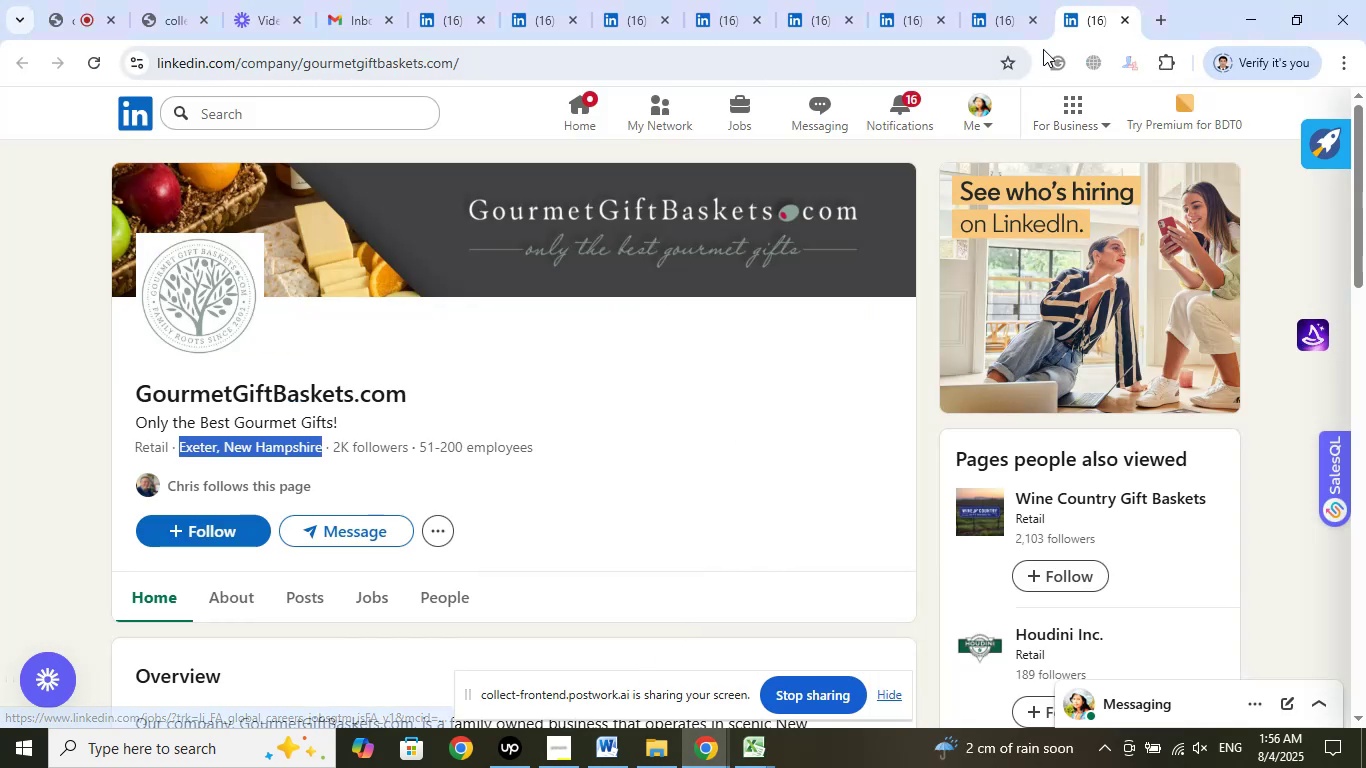 
wait(5.14)
 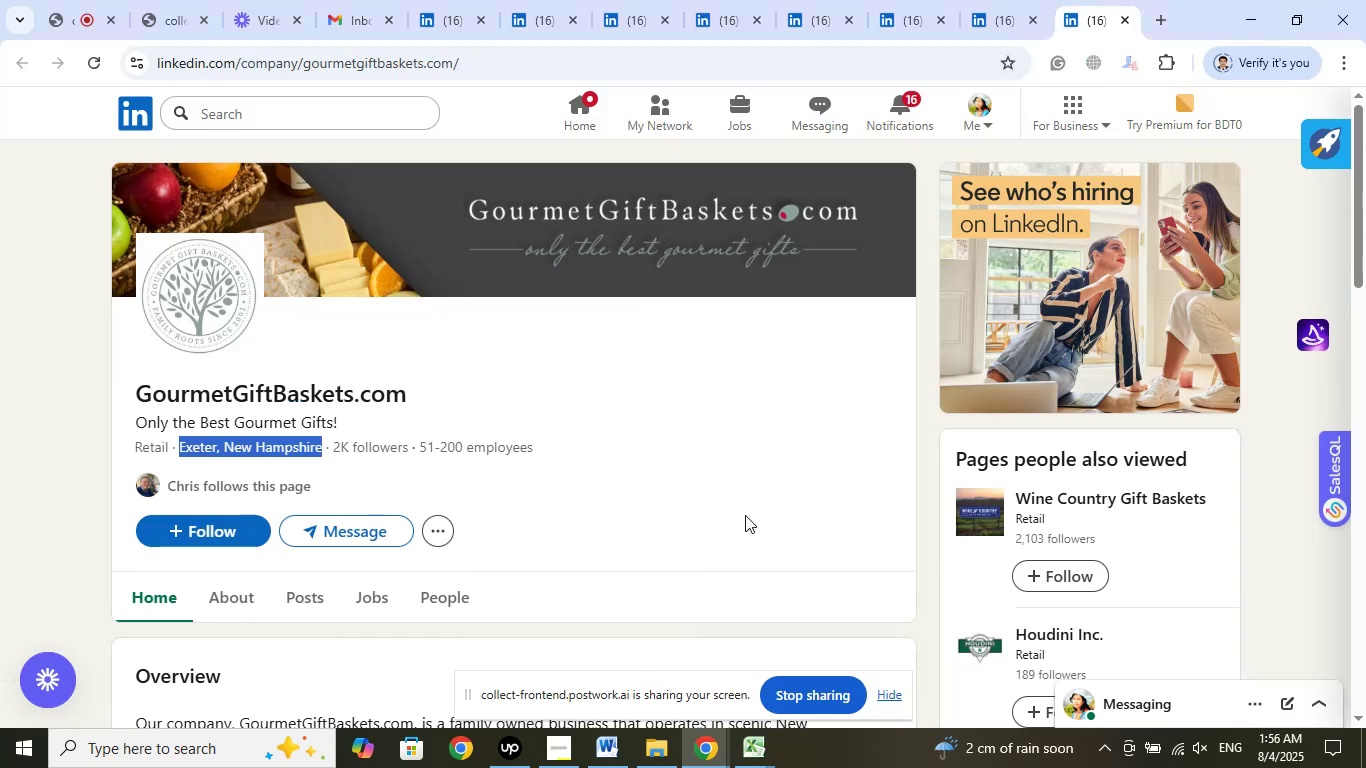 
left_click([1005, 14])
 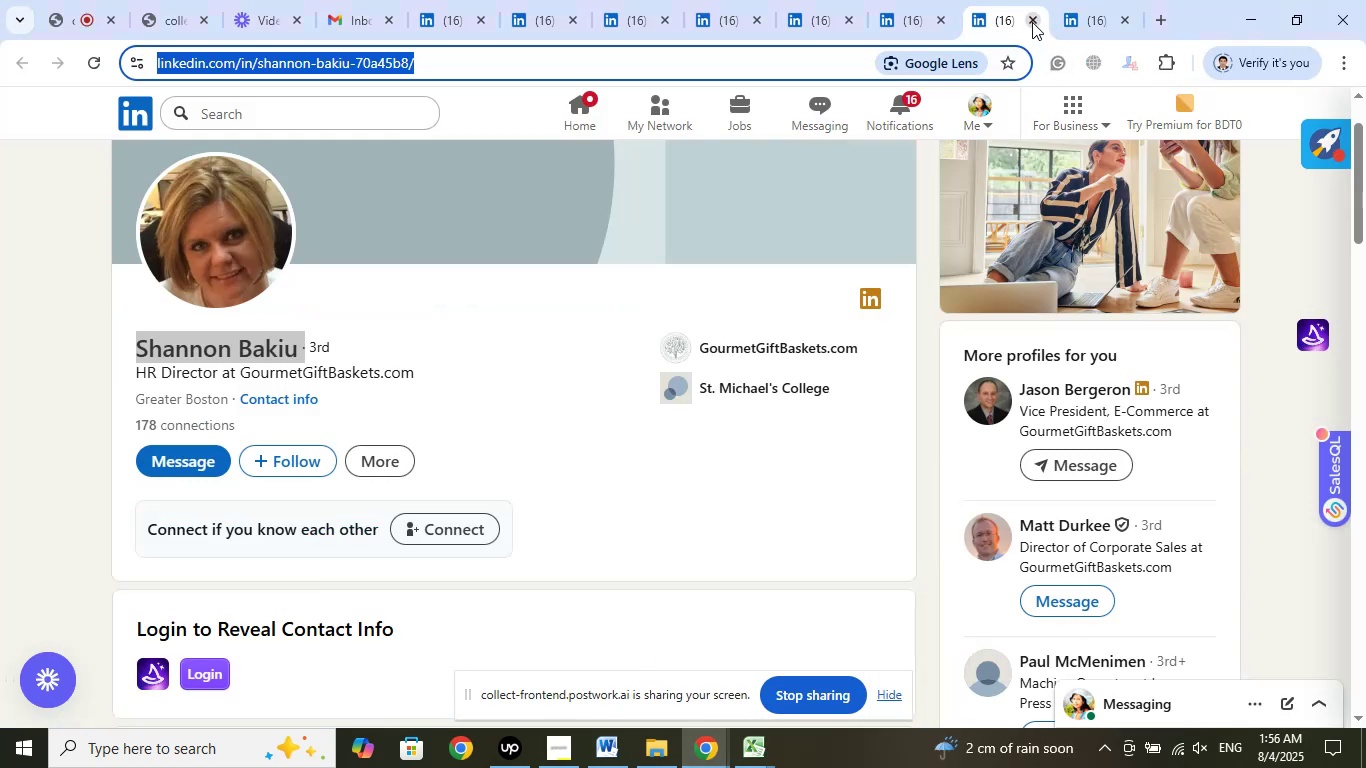 
left_click([1032, 22])
 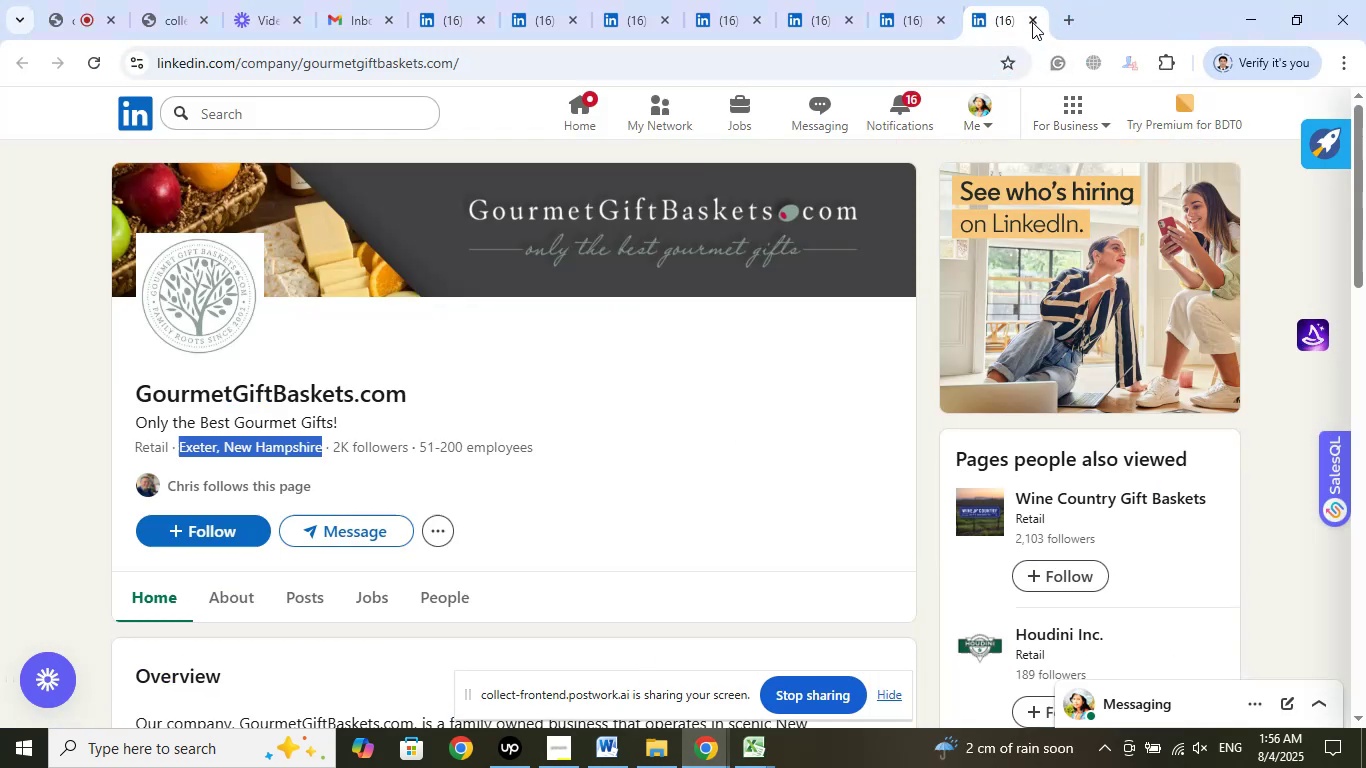 
left_click([1032, 22])
 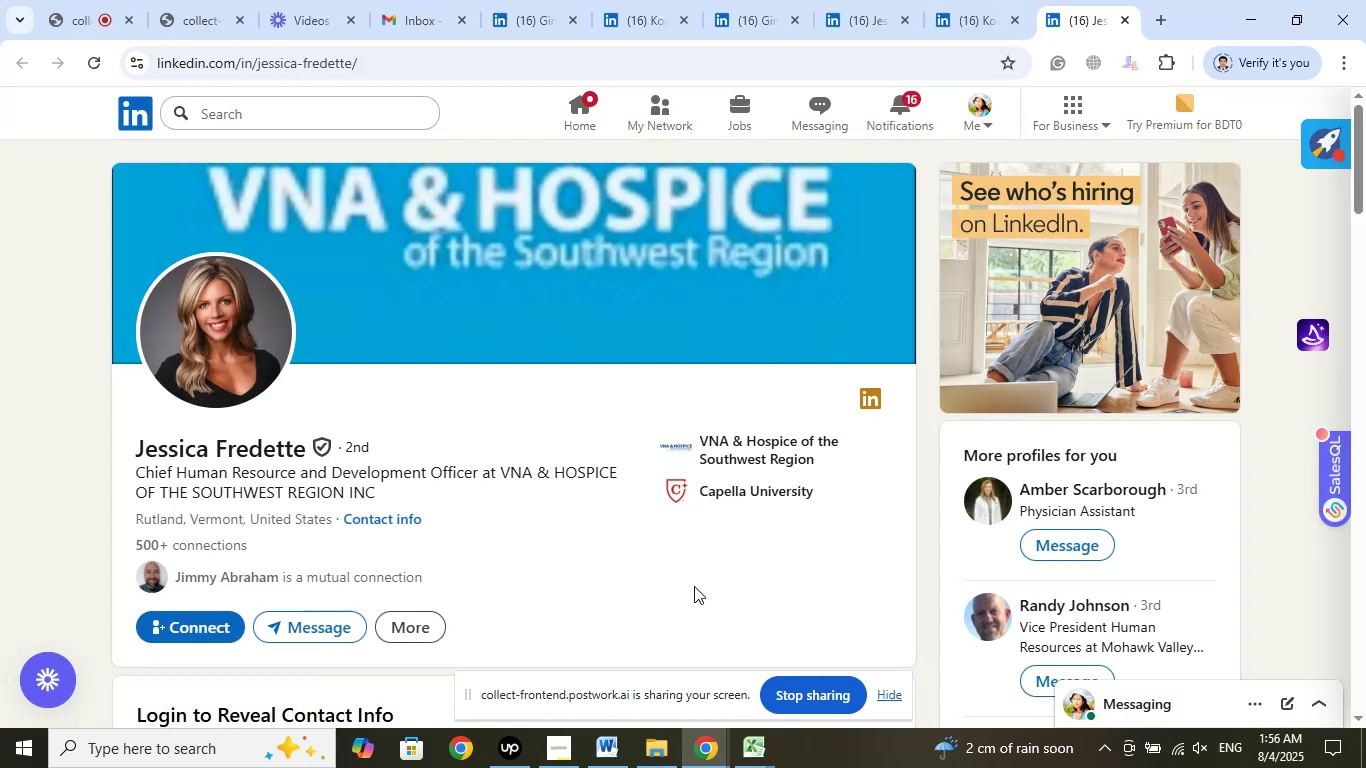 
left_click([753, 755])
 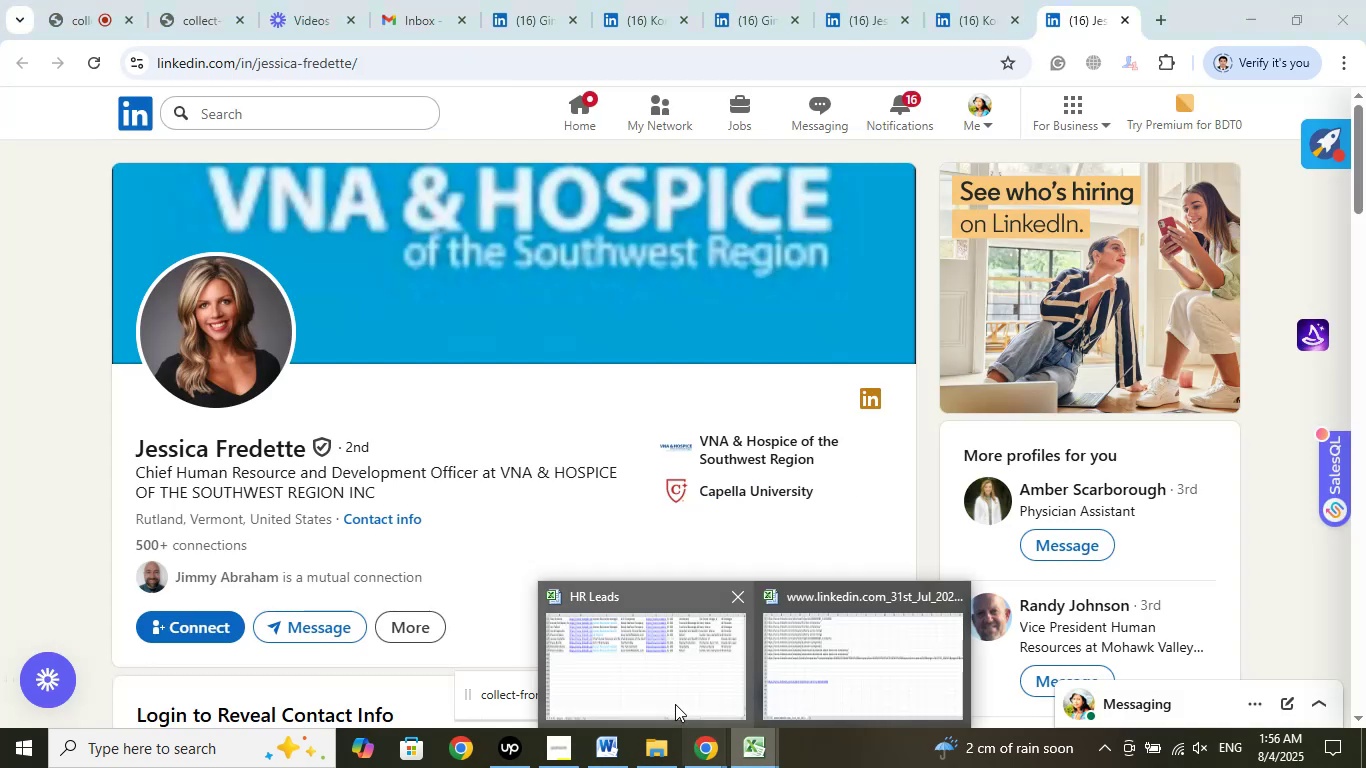 
double_click([675, 704])
 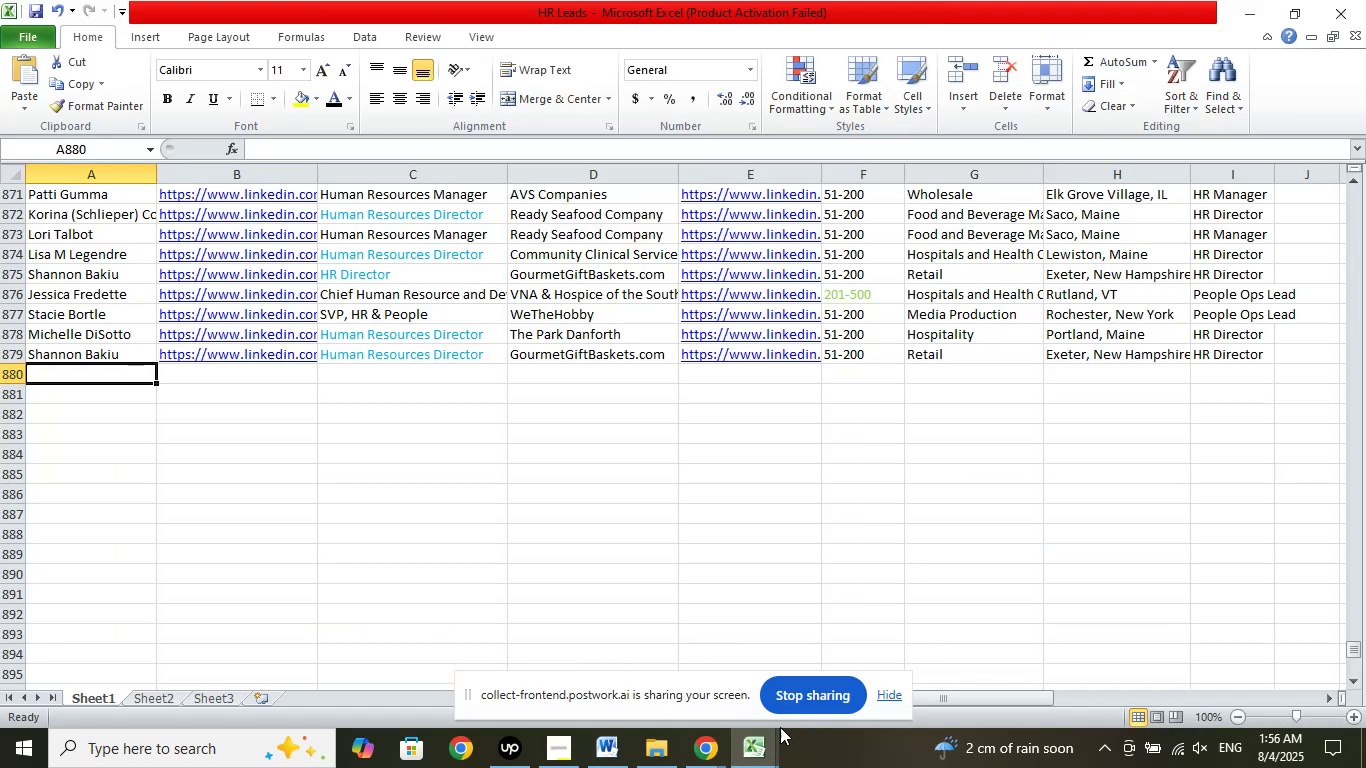 
left_click([716, 750])
 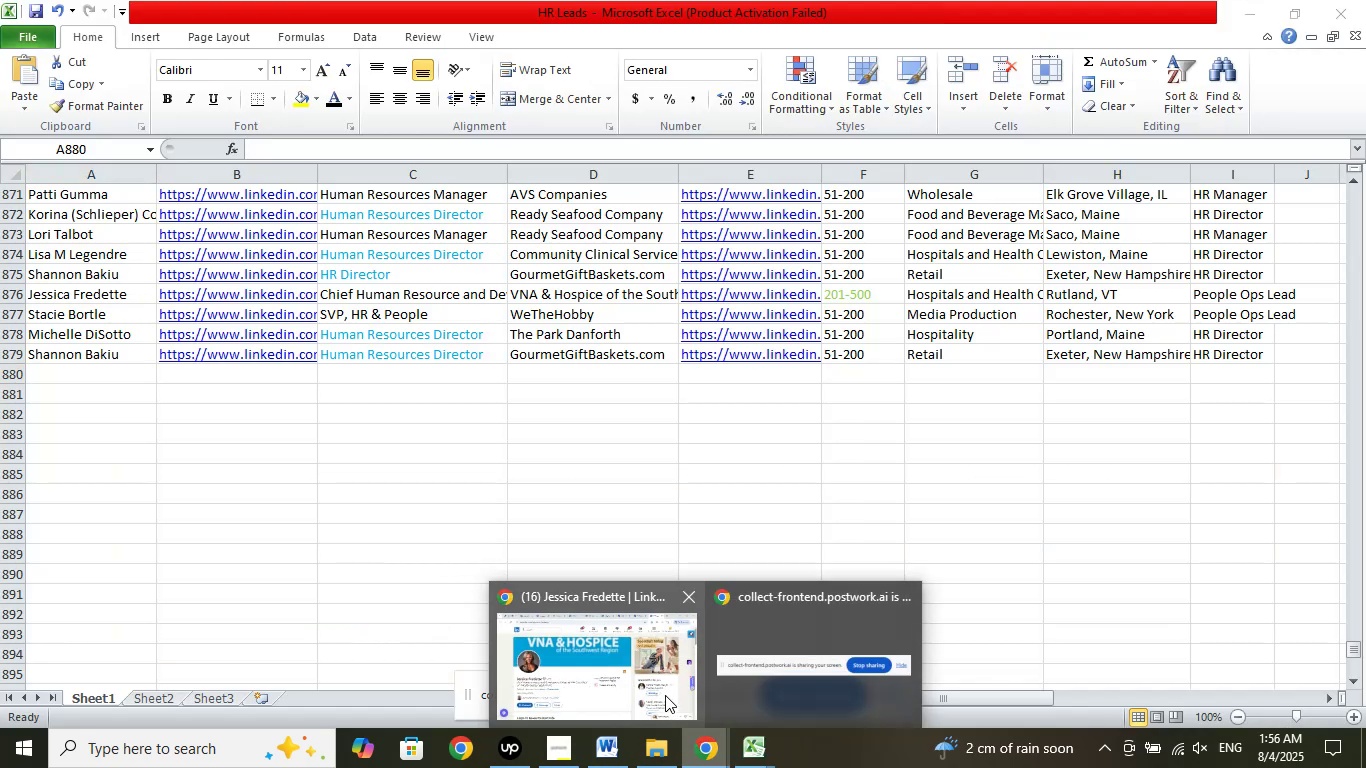 
left_click([665, 693])
 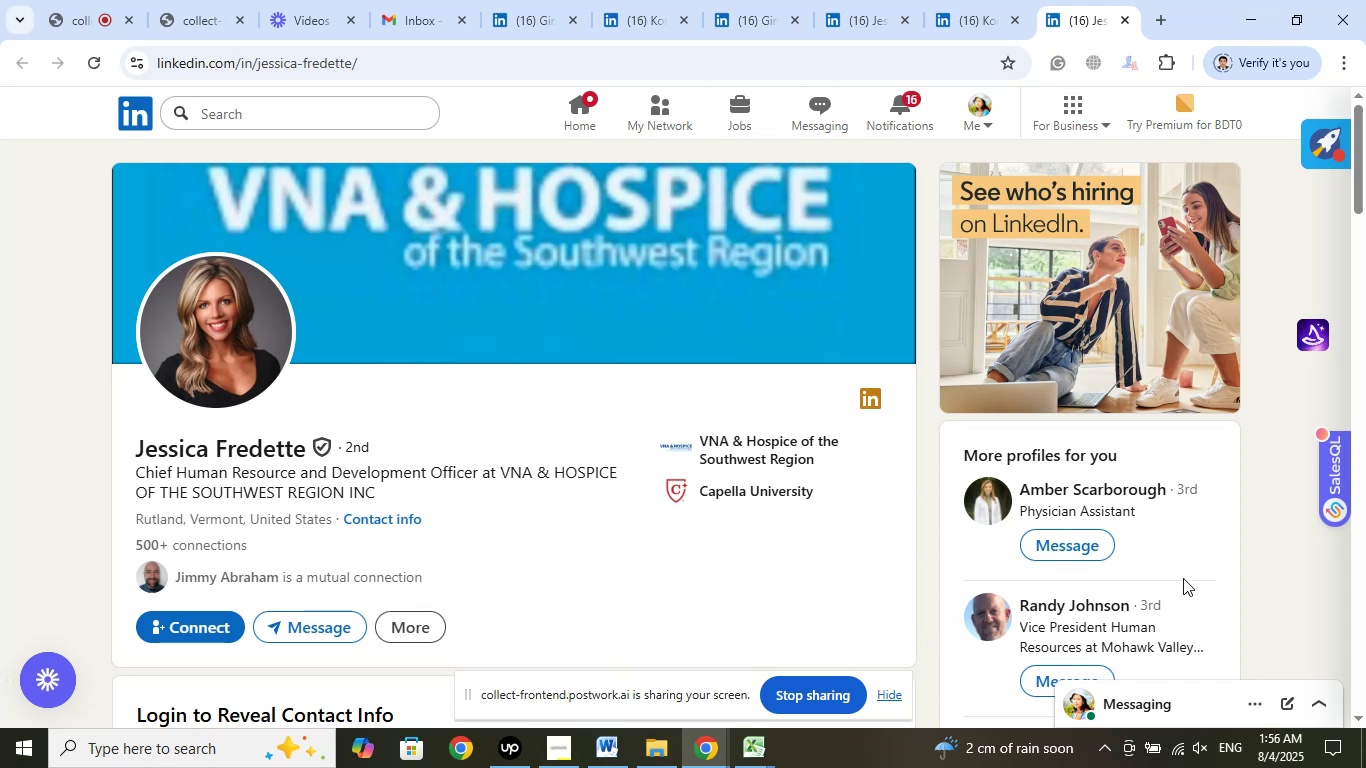 
scroll: coordinate [1153, 554], scroll_direction: down, amount: 2.0
 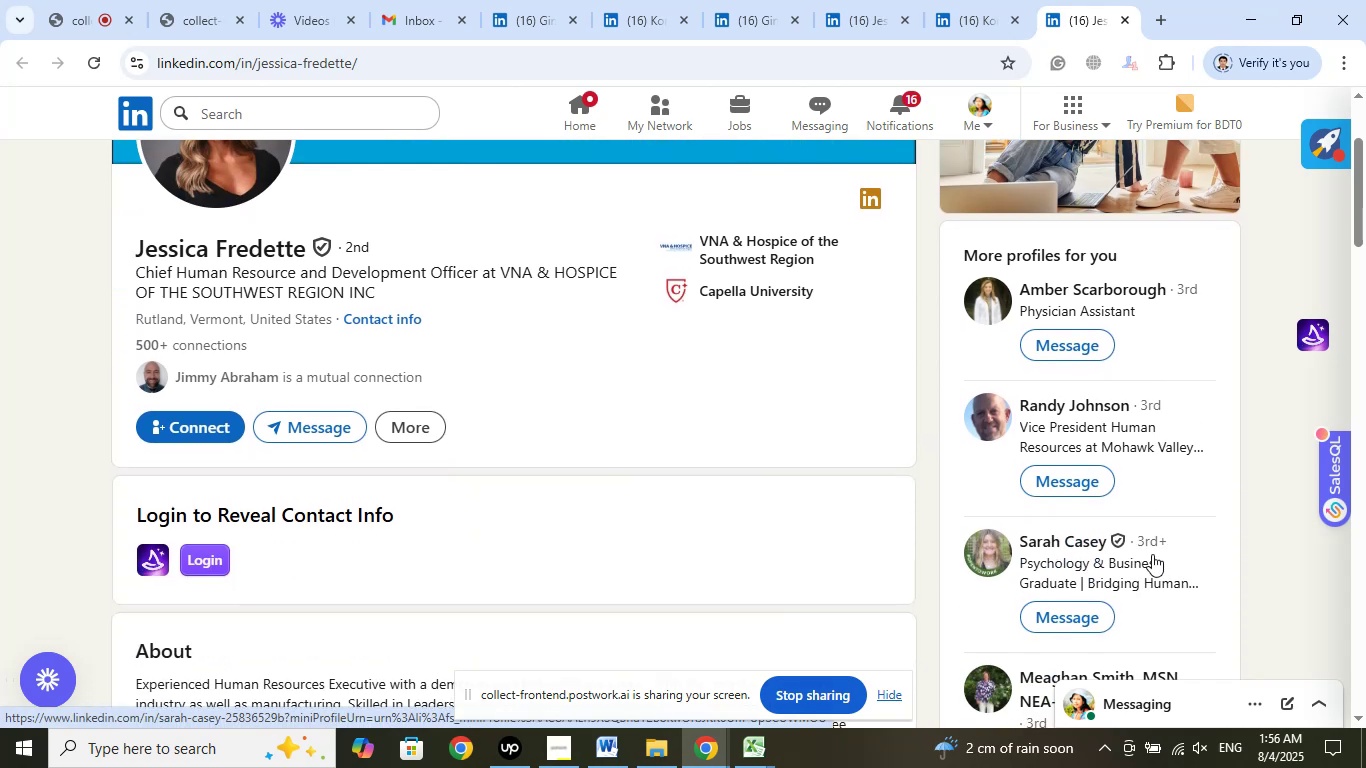 
left_click([1128, 23])
 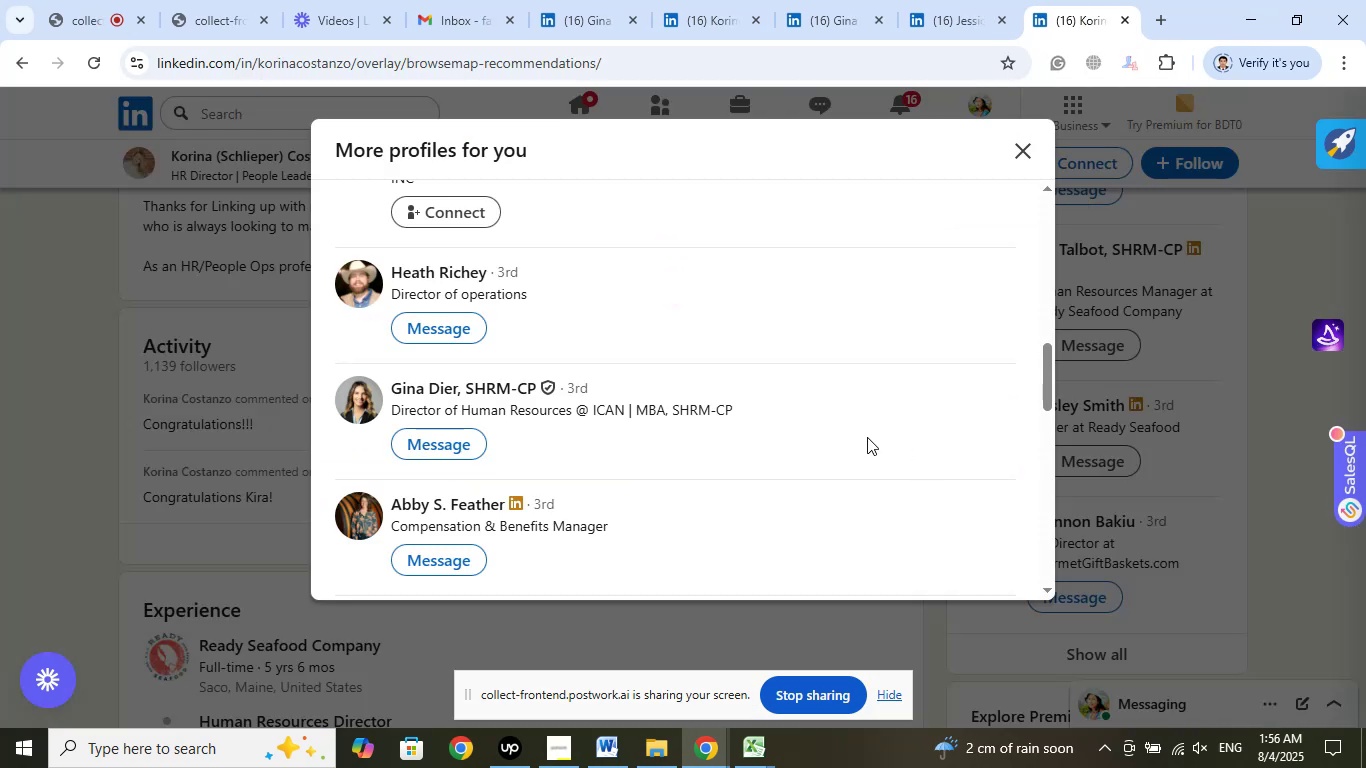 
scroll: coordinate [866, 411], scroll_direction: up, amount: 17.0
 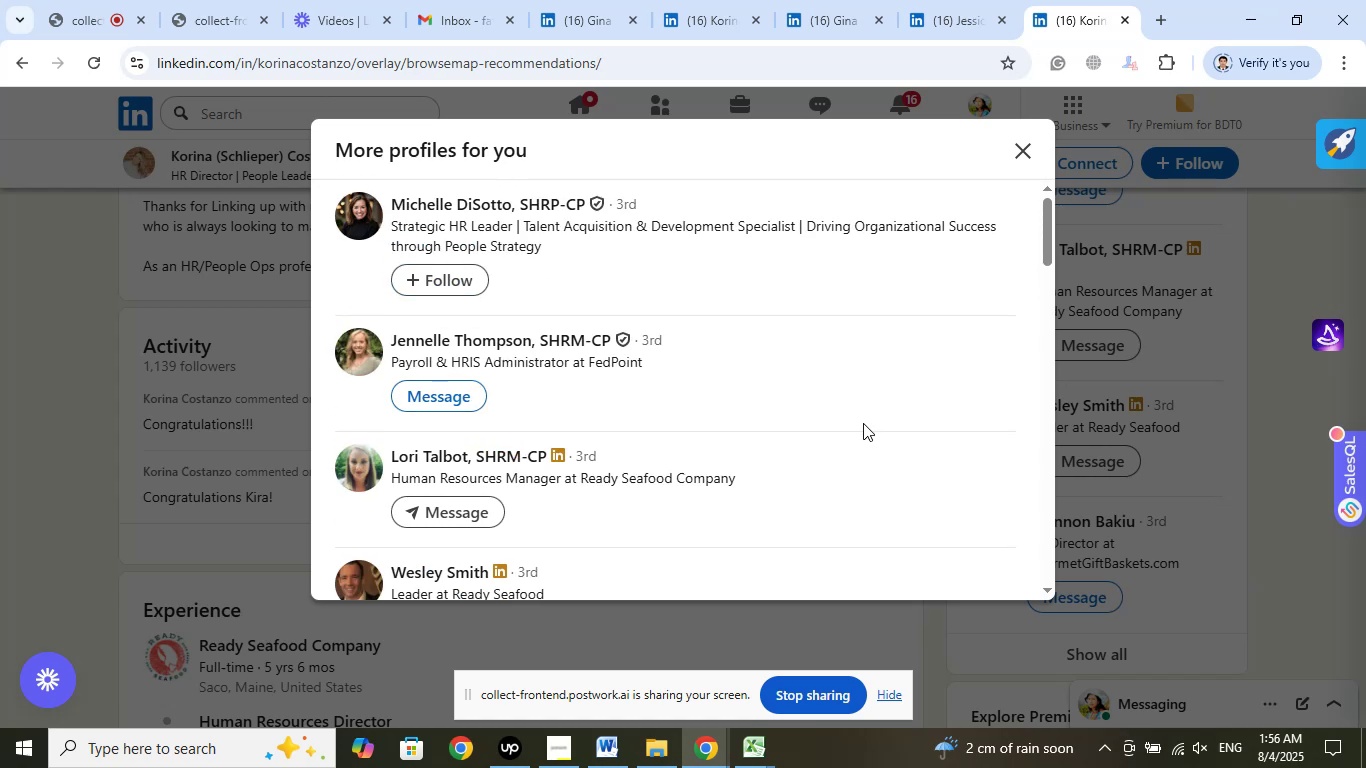 
scroll: coordinate [863, 423], scroll_direction: down, amount: 1.0
 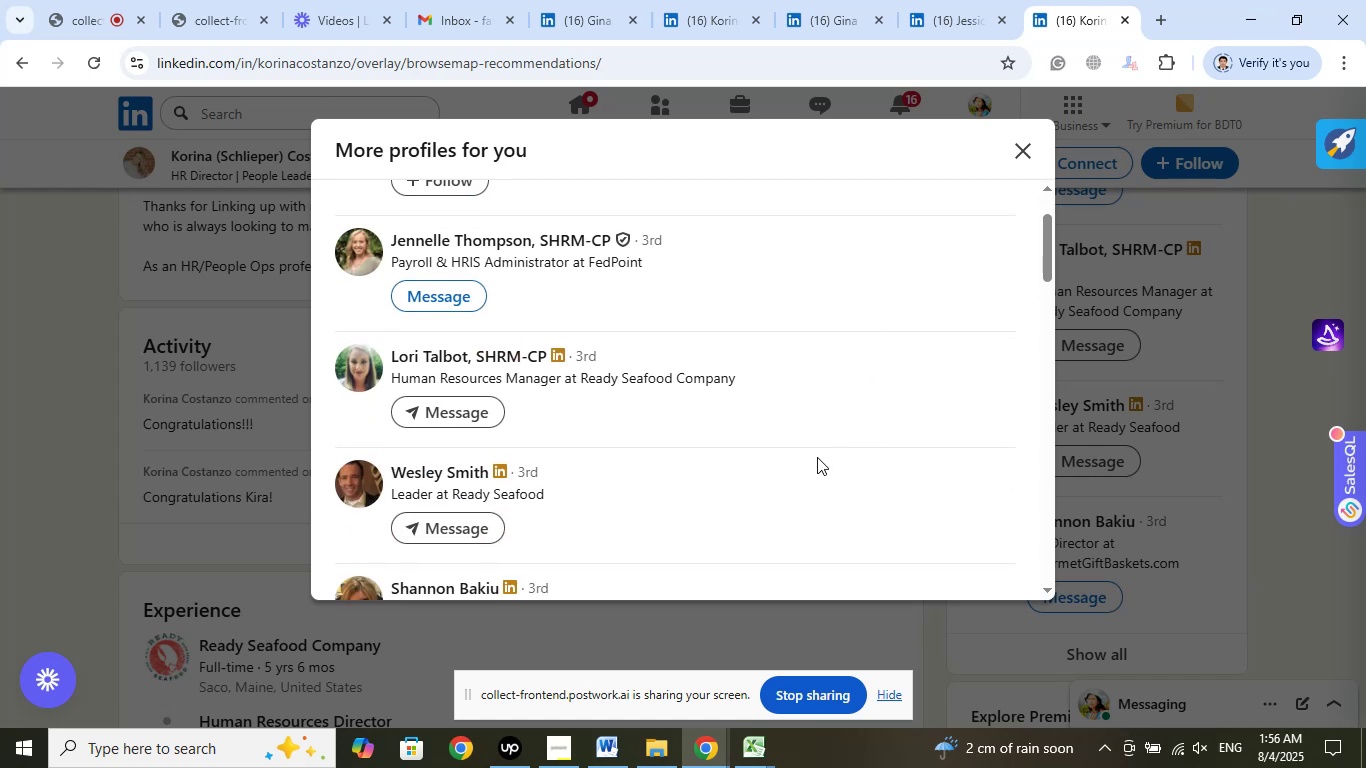 
right_click([450, 360])
 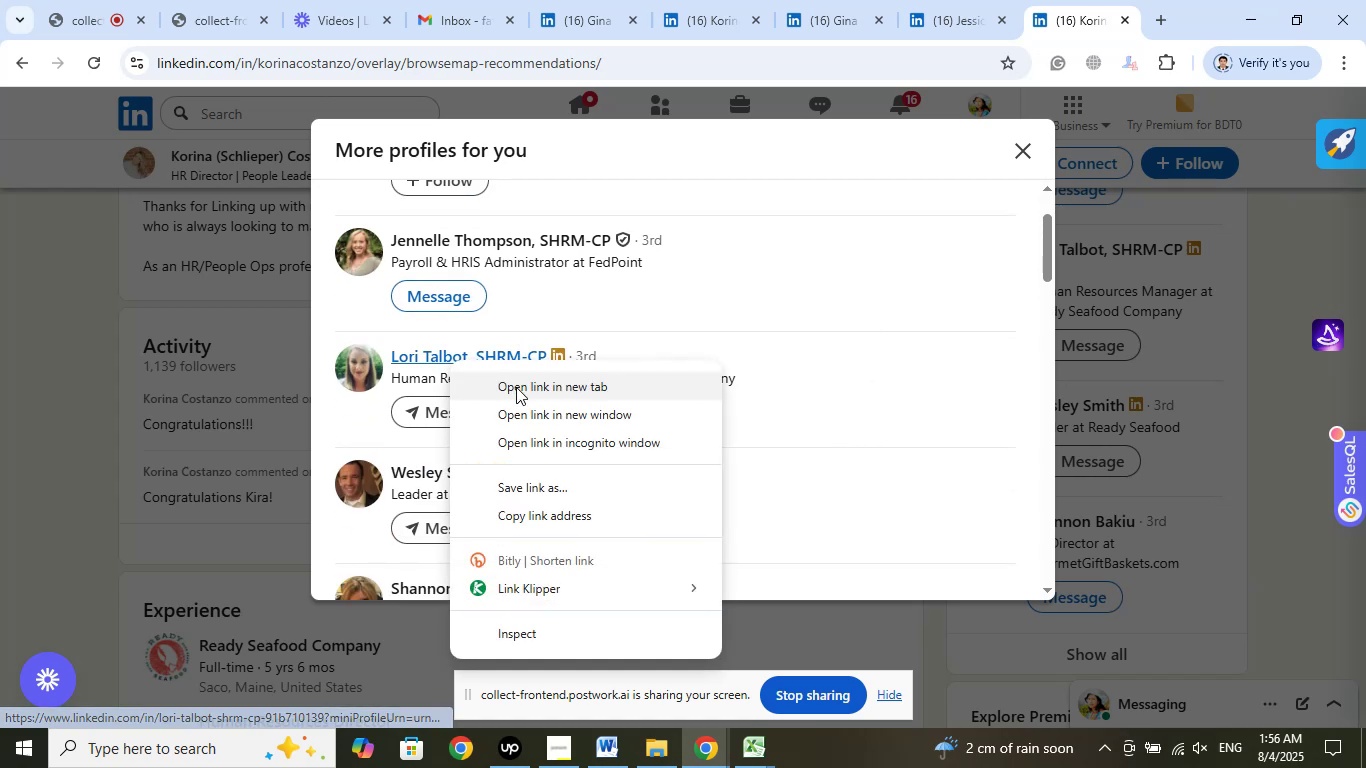 
left_click([516, 387])
 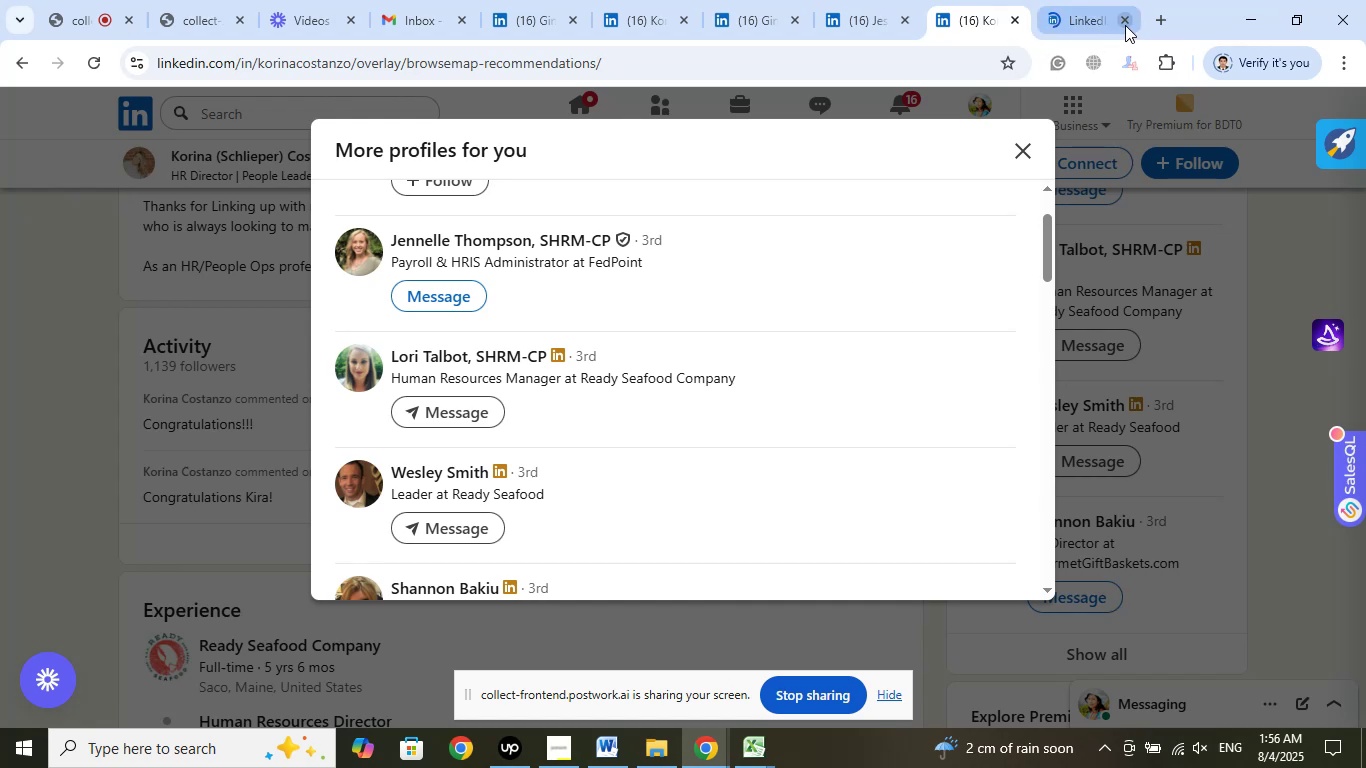 
wait(5.05)
 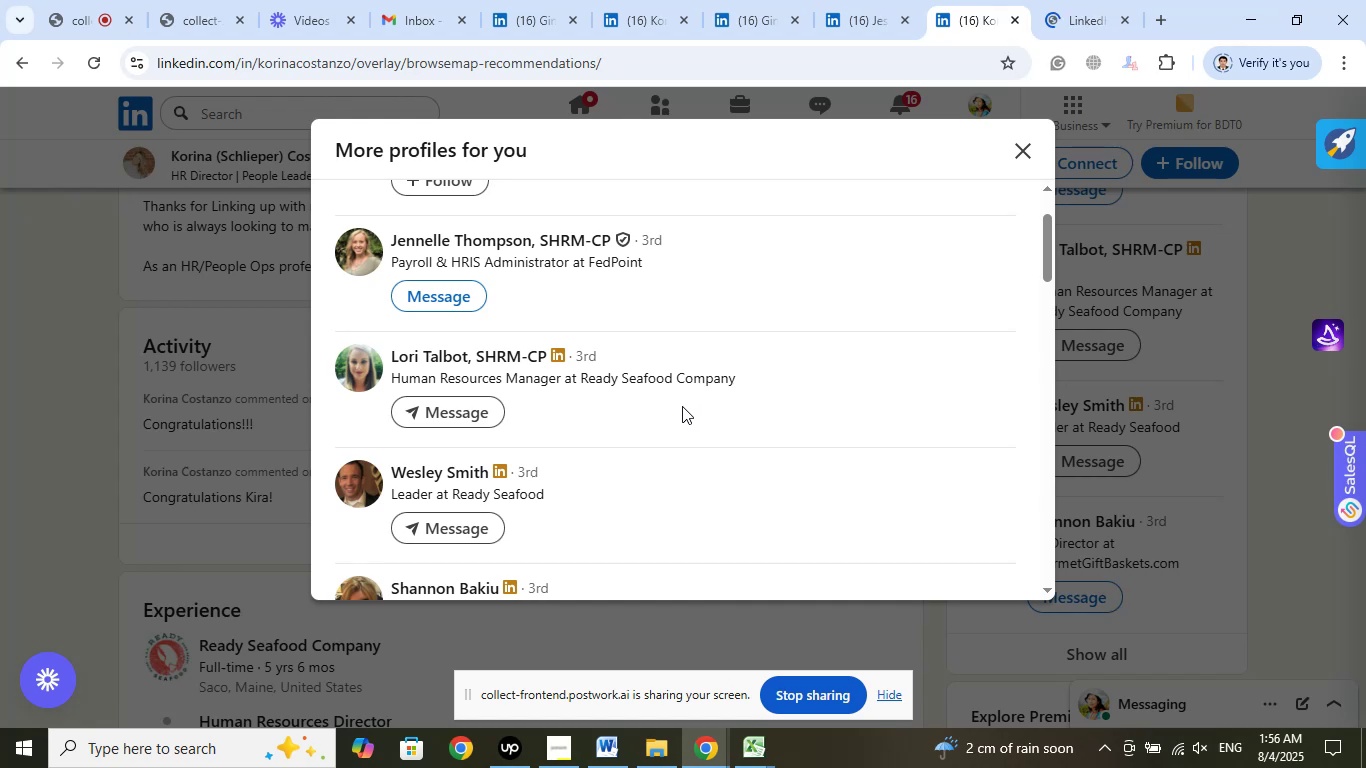 
scroll: coordinate [775, 475], scroll_direction: down, amount: 4.0
 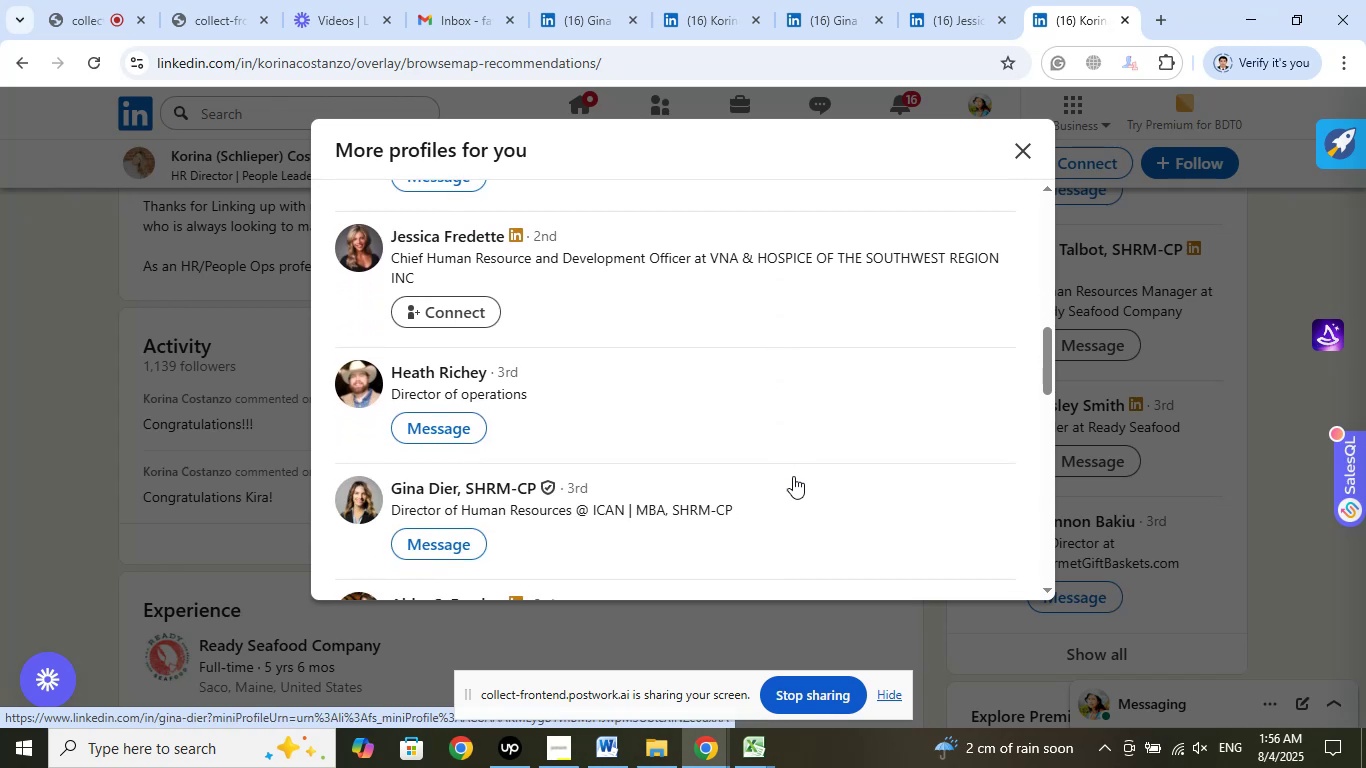 
wait(6.92)
 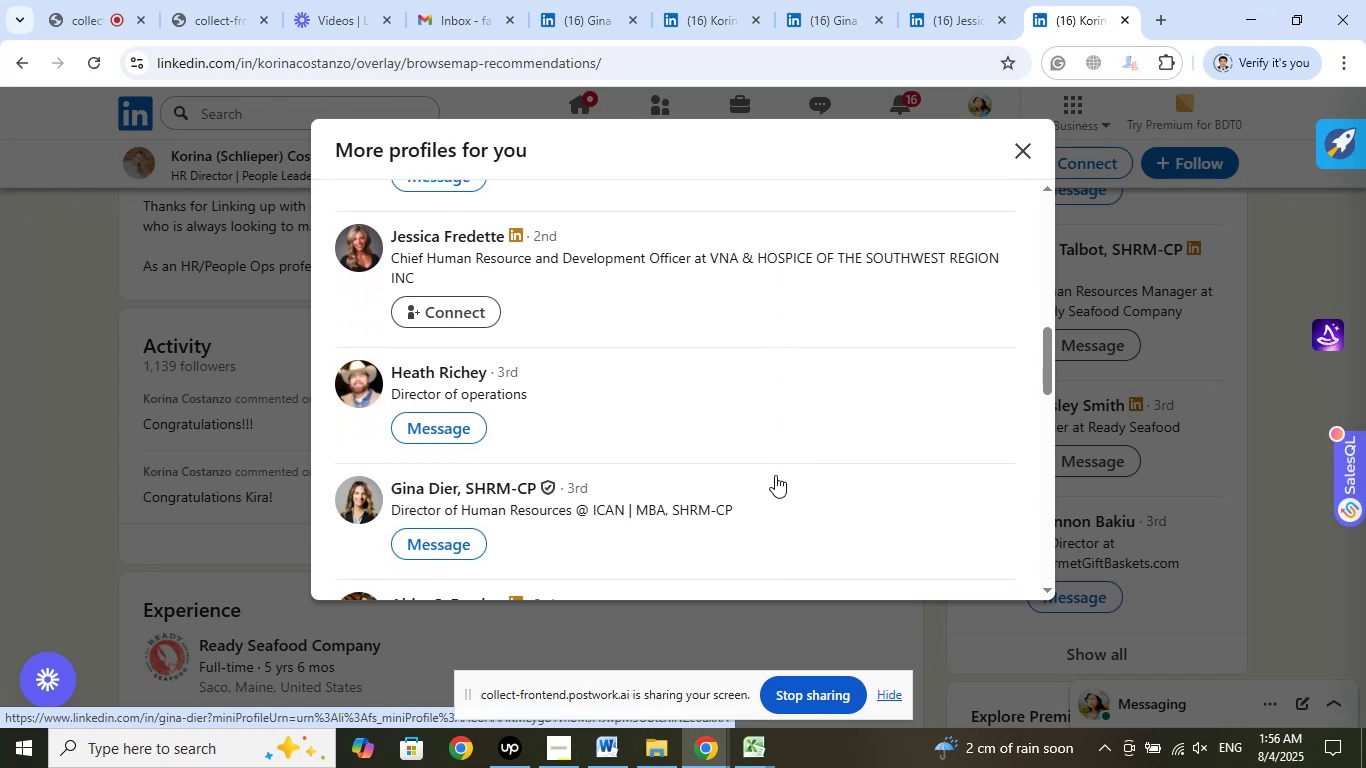 
scroll: coordinate [815, 505], scroll_direction: down, amount: 7.0
 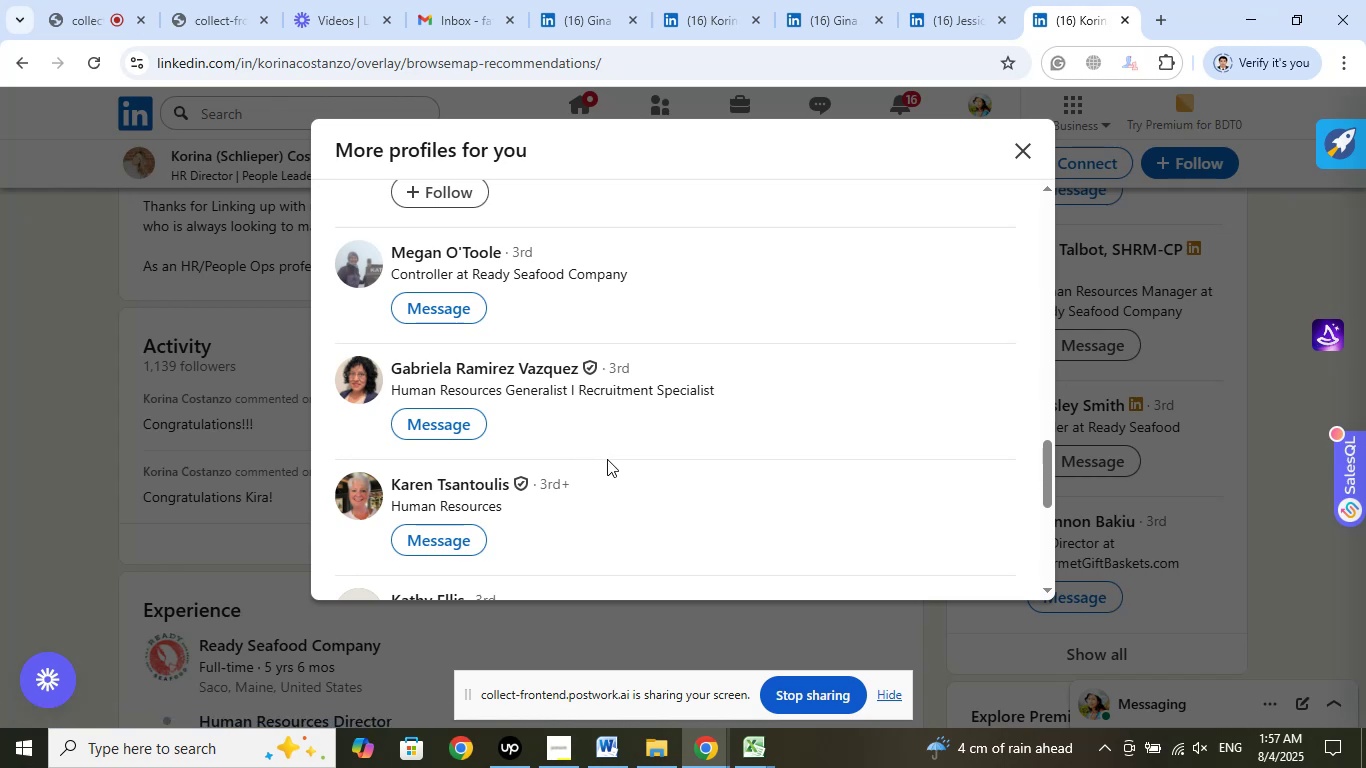 
wait(13.45)
 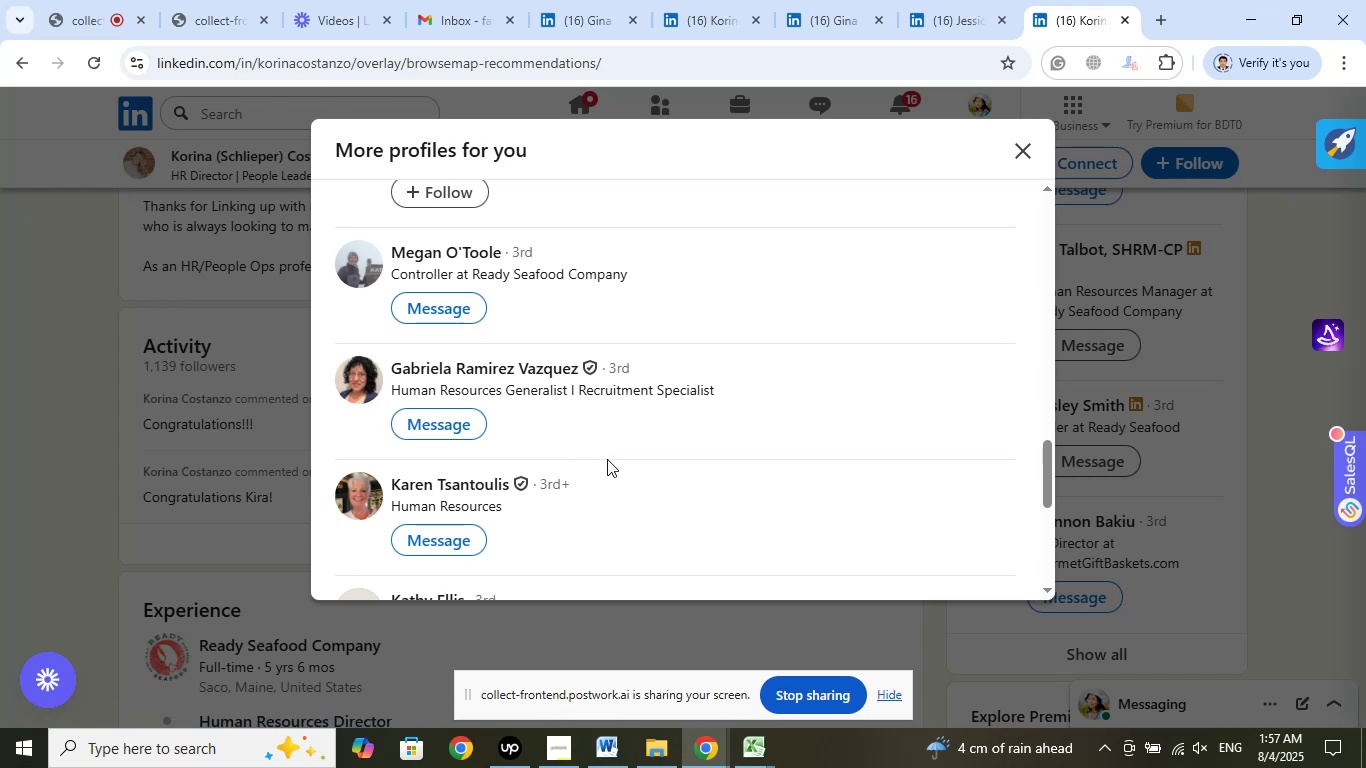 
scroll: coordinate [734, 509], scroll_direction: down, amount: 3.0
 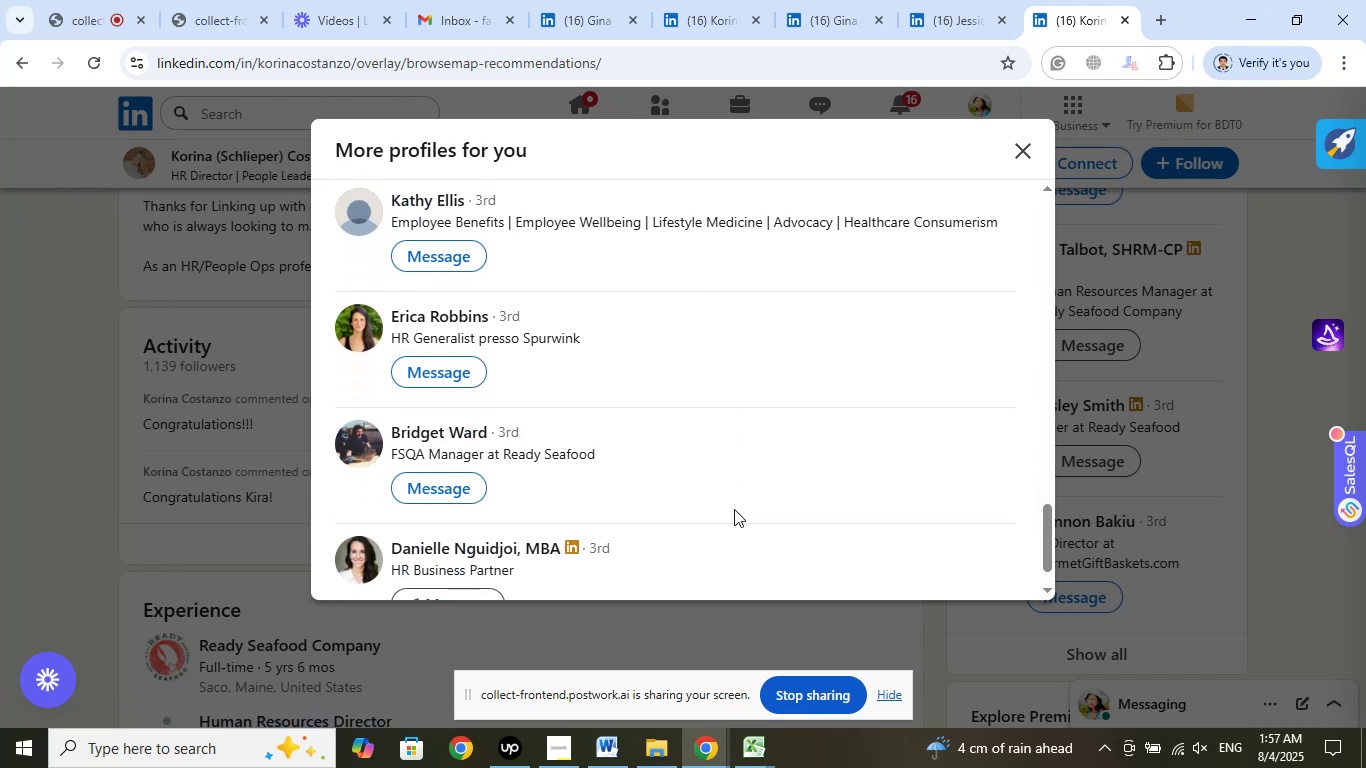 
wait(5.49)
 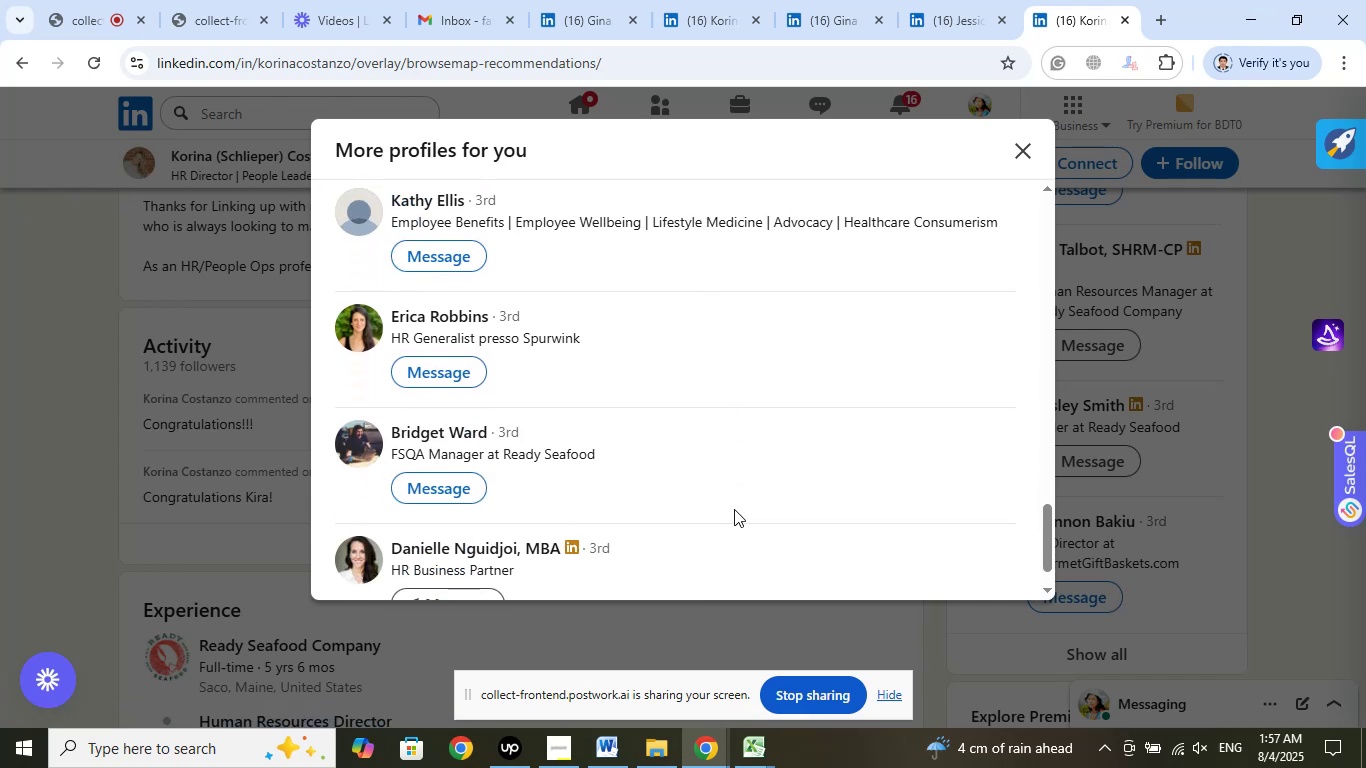 
scroll: coordinate [732, 506], scroll_direction: down, amount: 1.0
 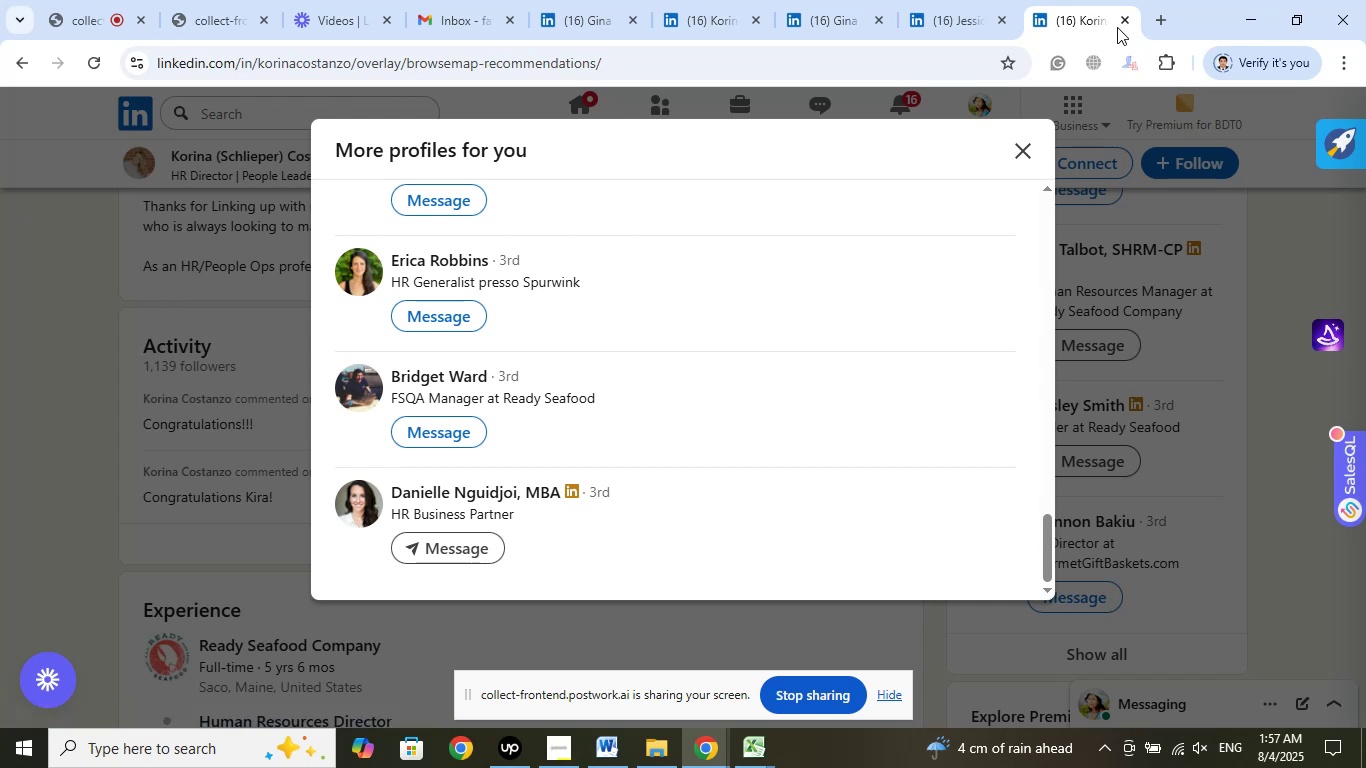 
left_click([1129, 23])
 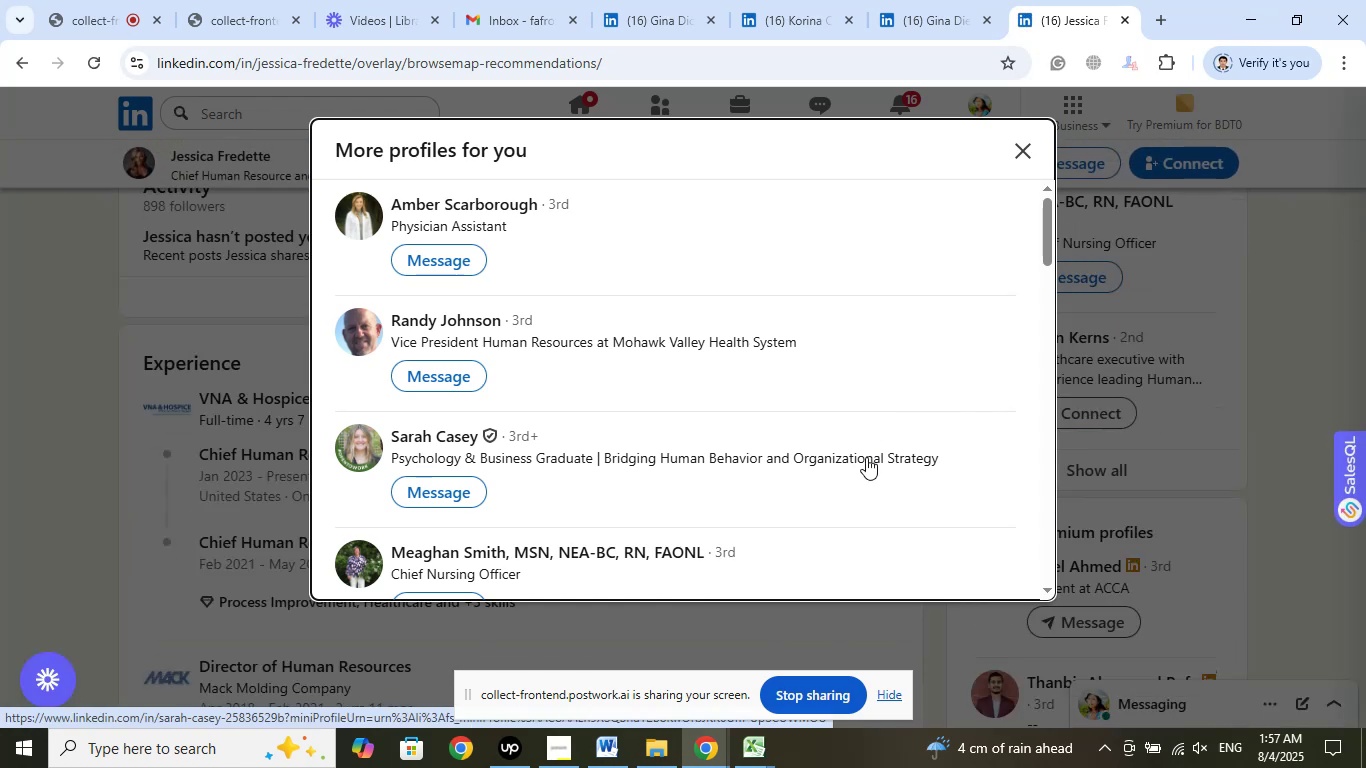 
wait(22.27)
 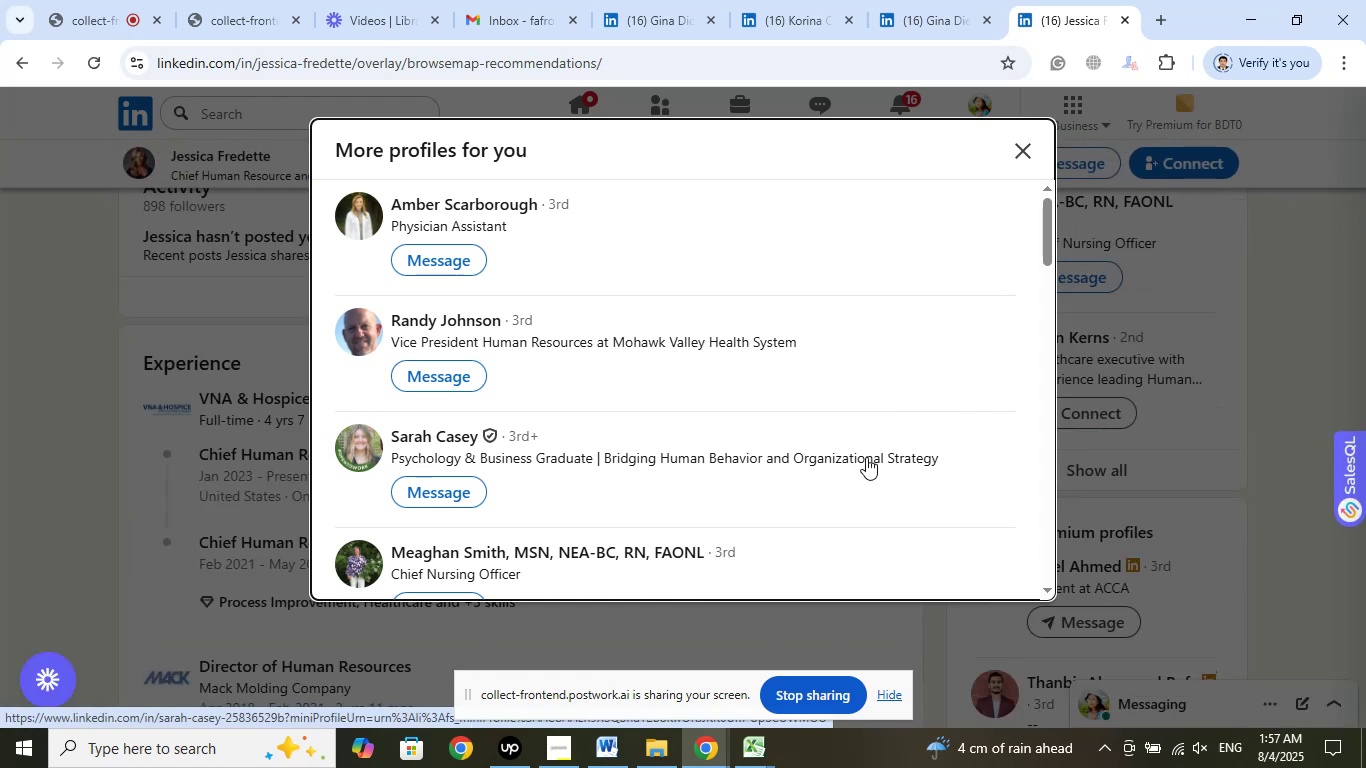 
scroll: coordinate [738, 465], scroll_direction: down, amount: 8.0
 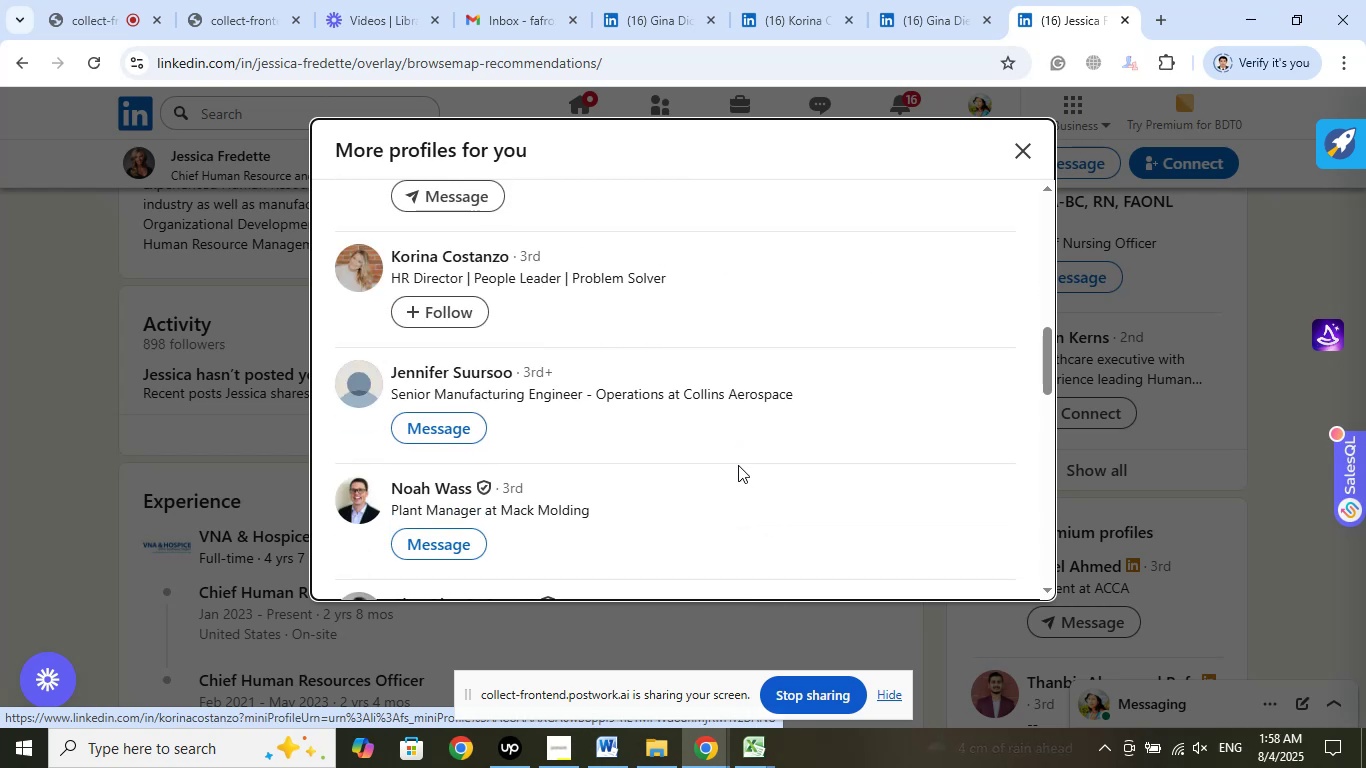 
scroll: coordinate [738, 465], scroll_direction: down, amount: 1.0
 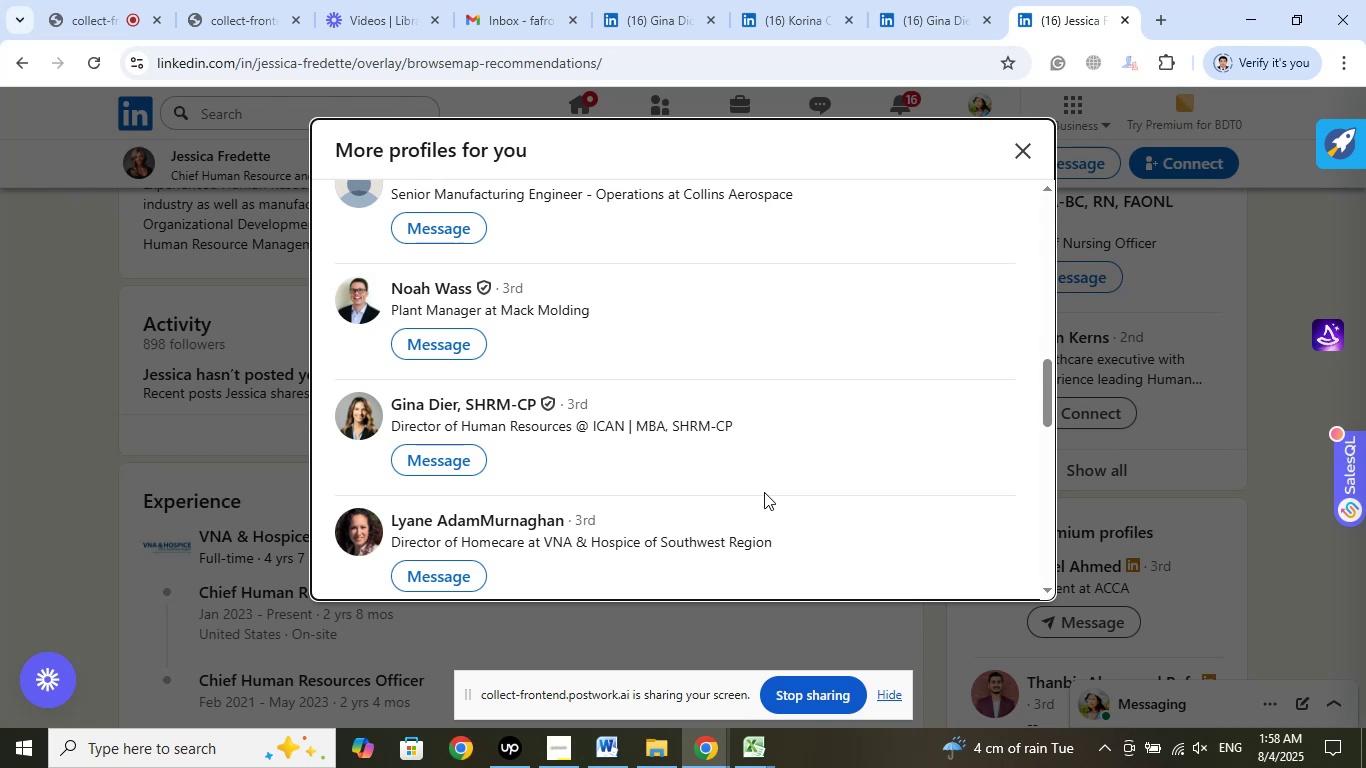 
wait(11.1)
 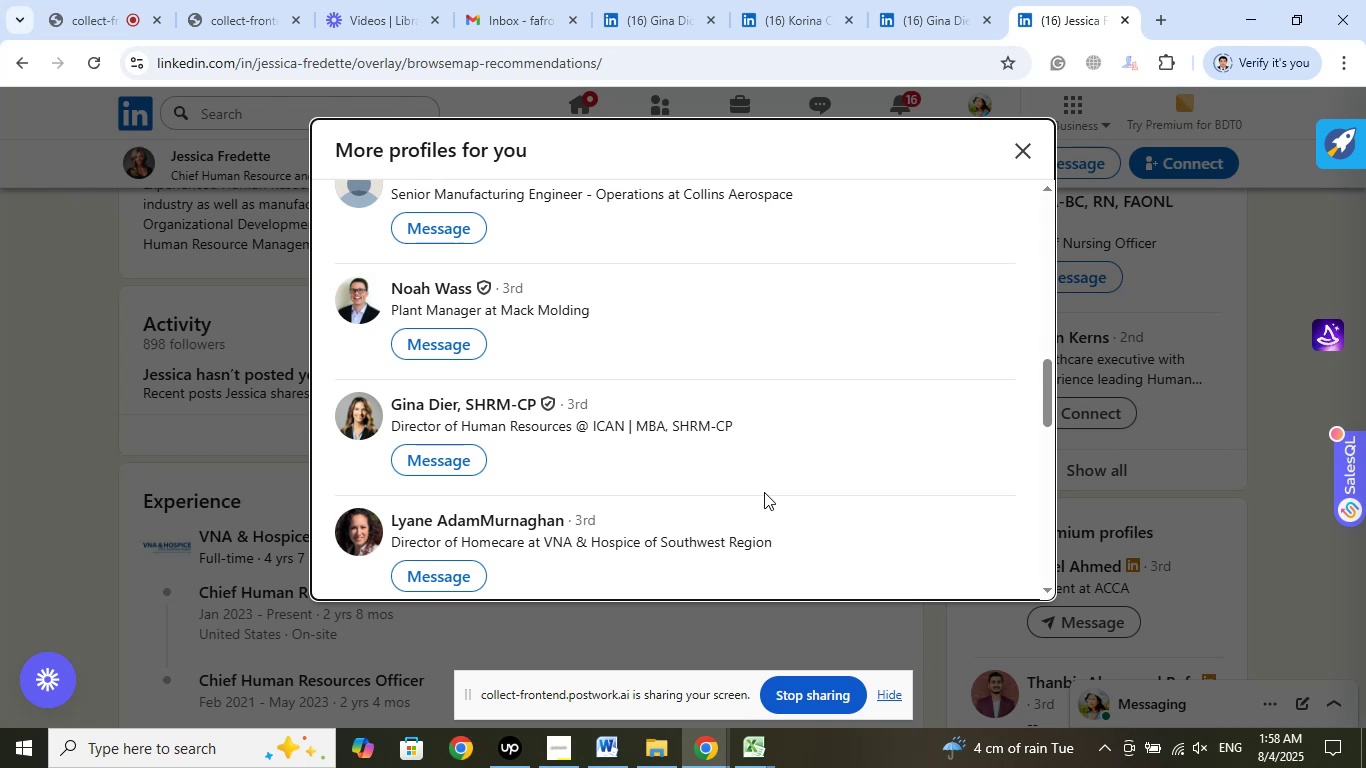 
scroll: coordinate [828, 430], scroll_direction: down, amount: 5.0
 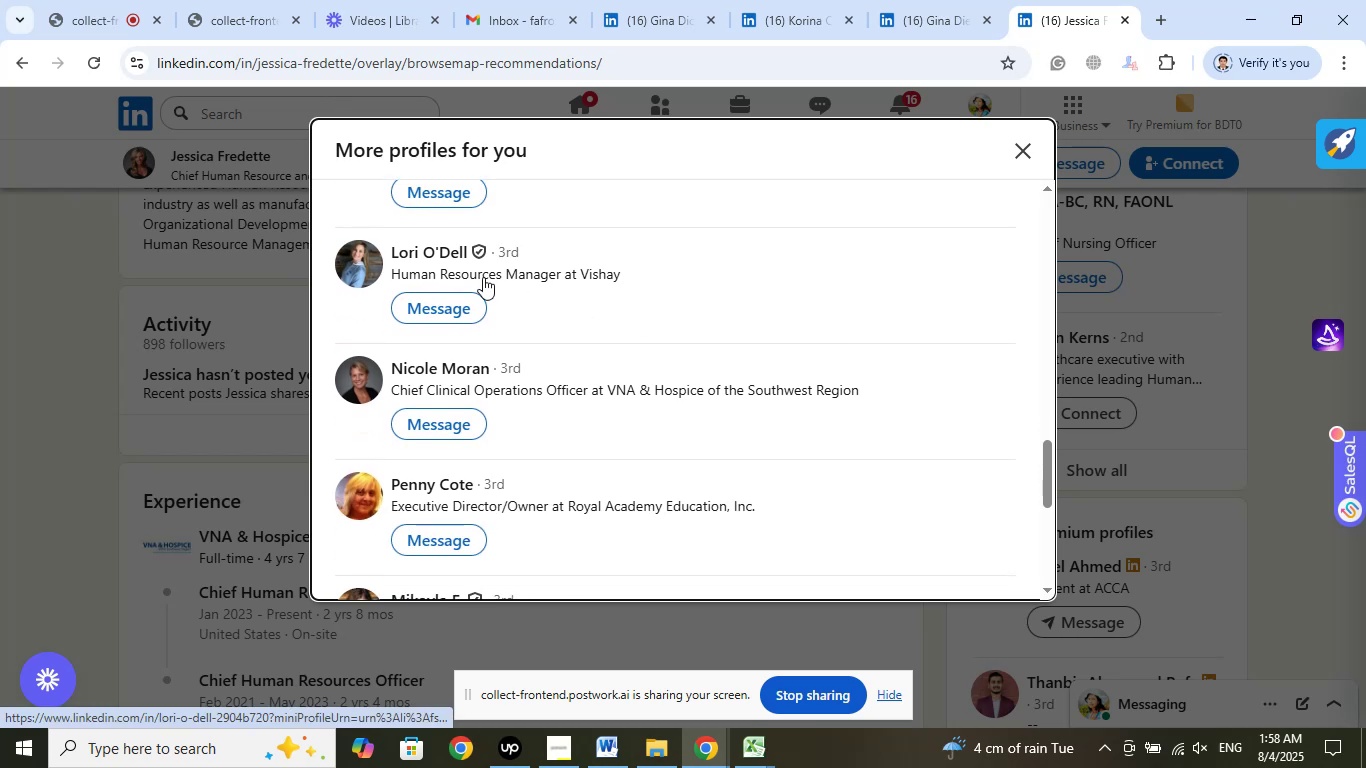 
right_click([457, 249])
 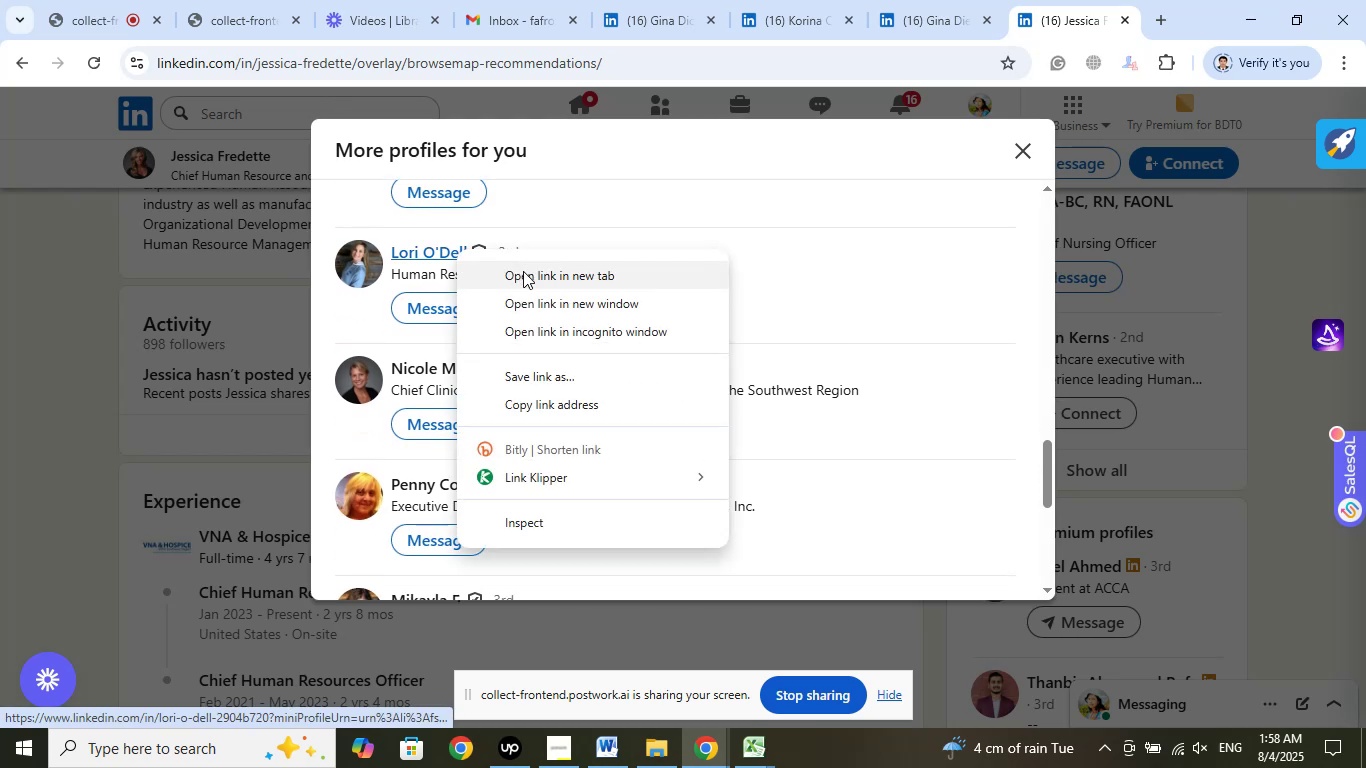 
left_click([524, 272])
 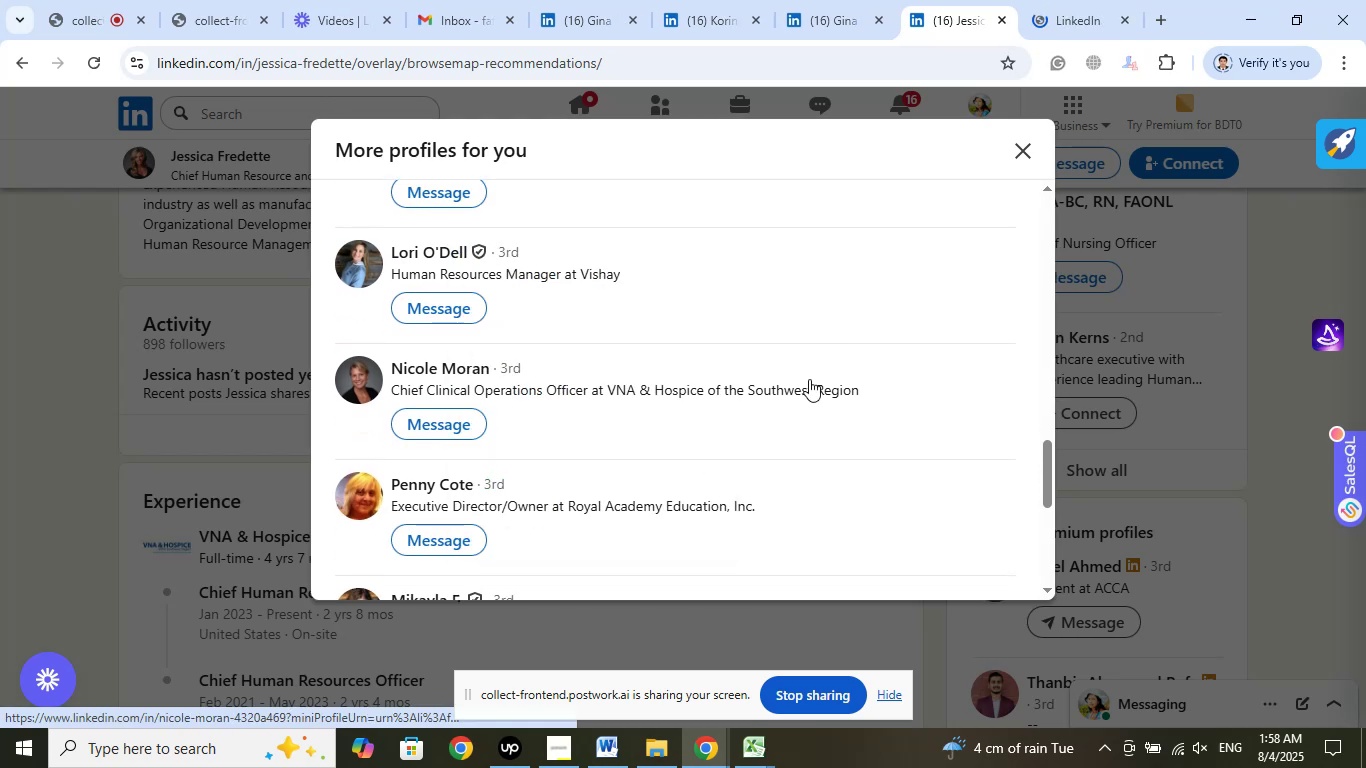 
scroll: coordinate [815, 446], scroll_direction: down, amount: 2.0
 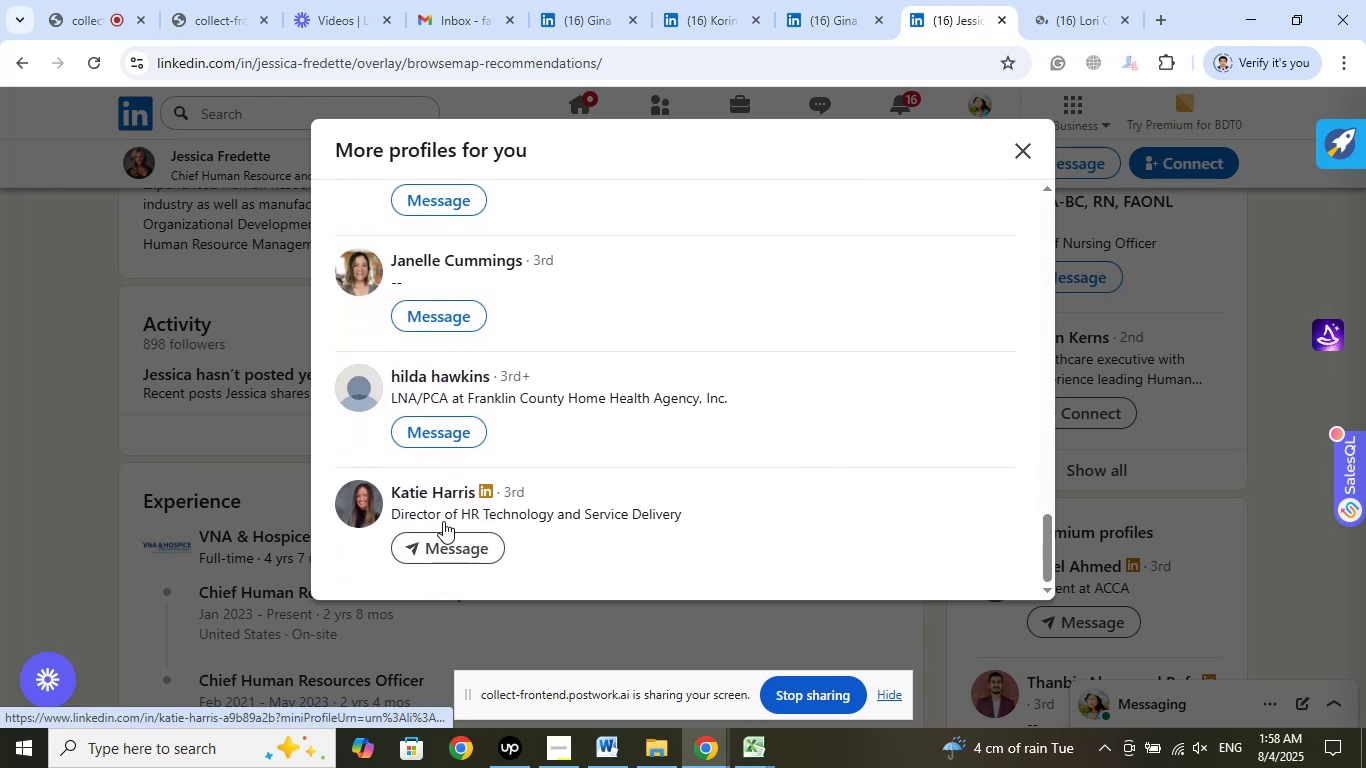 
wait(10.83)
 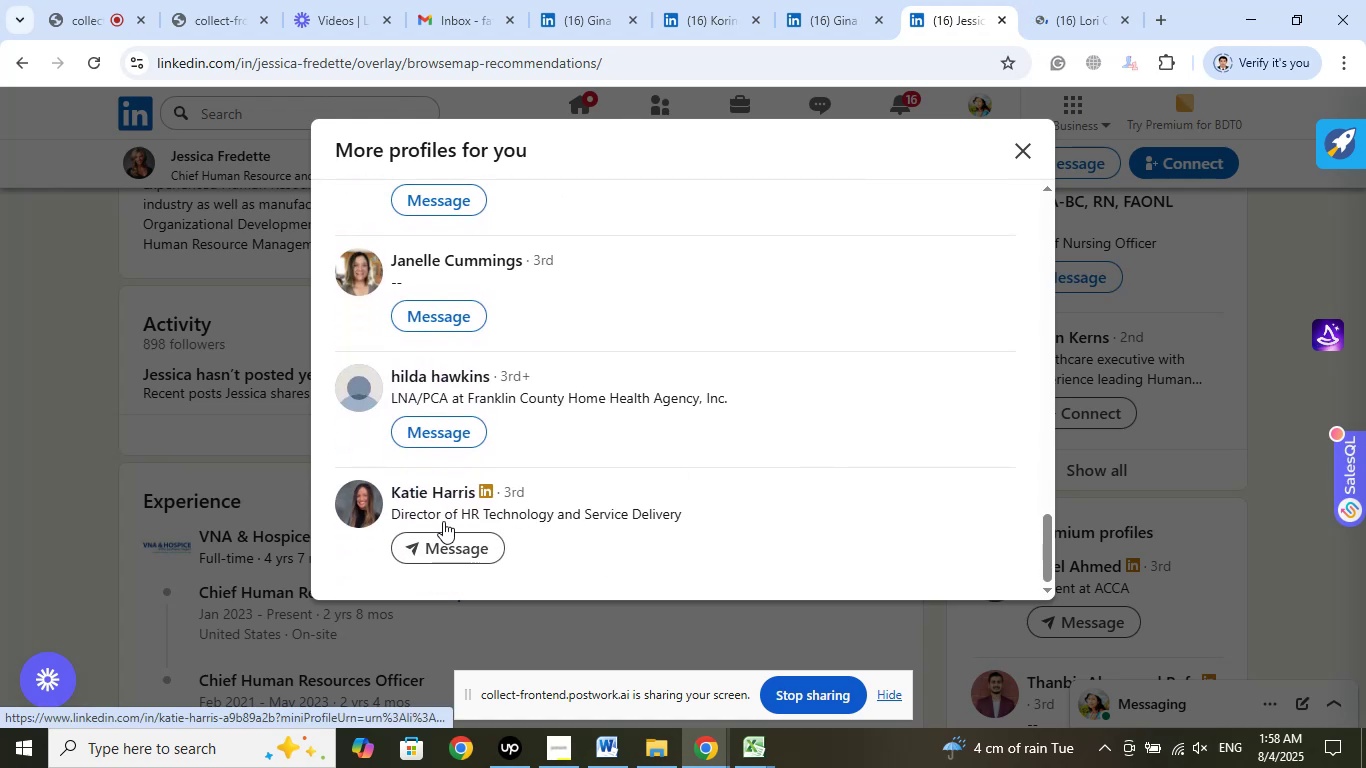 
left_click([750, 439])
 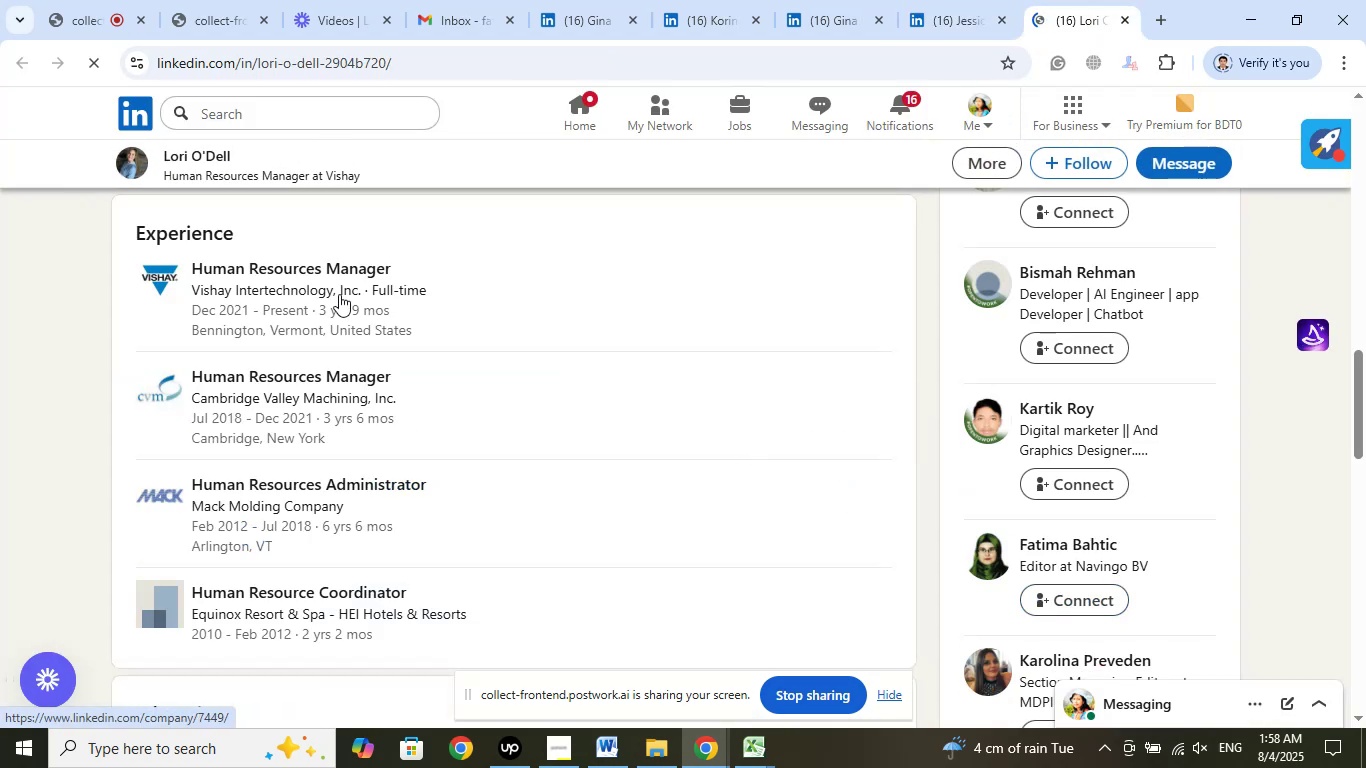 
right_click([340, 272])
 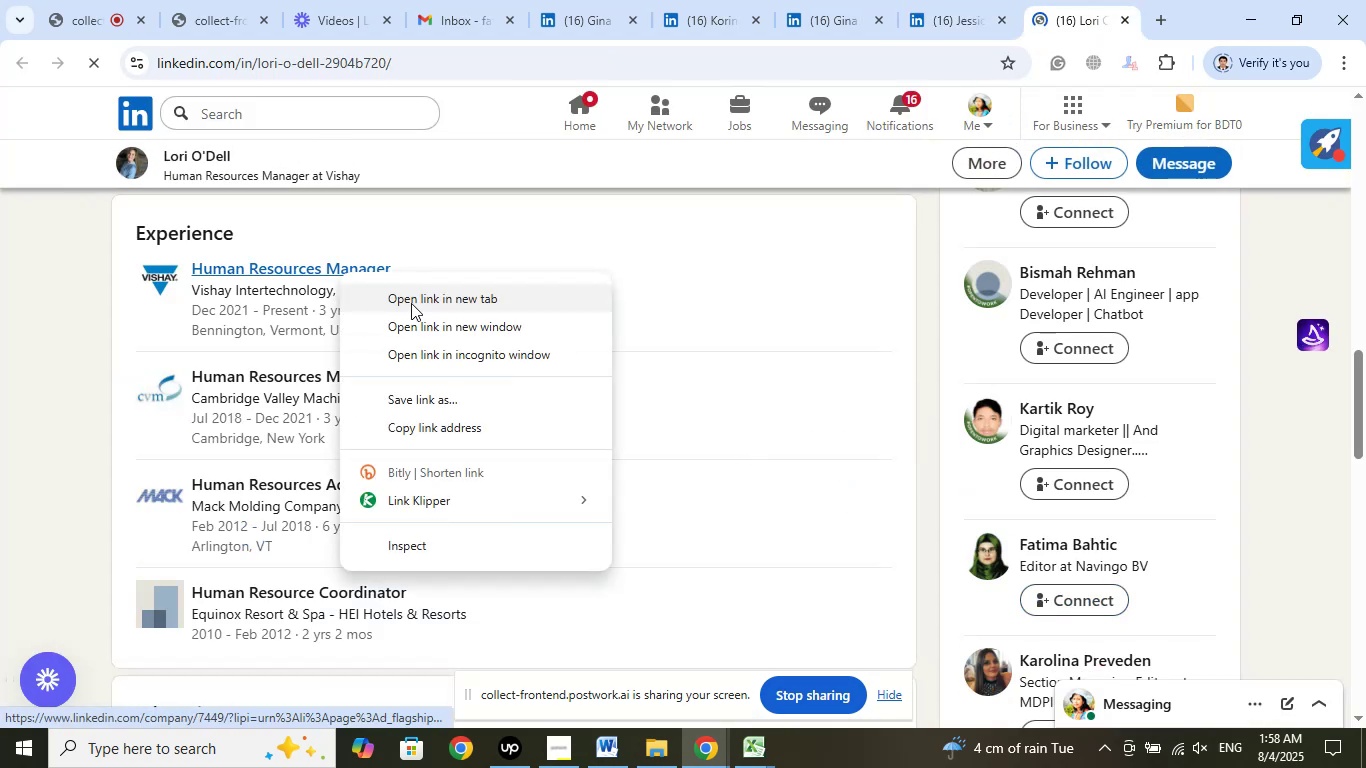 
left_click([413, 301])
 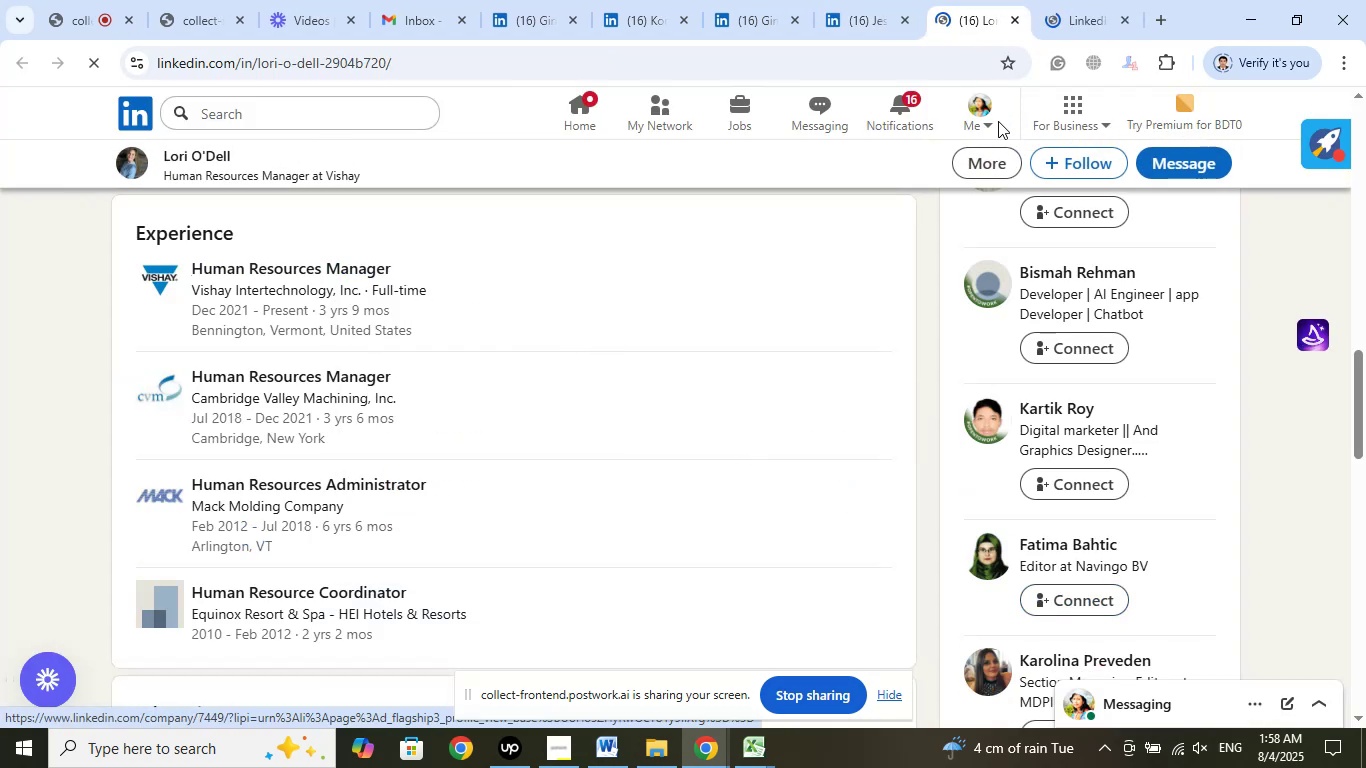 
left_click([1064, 28])
 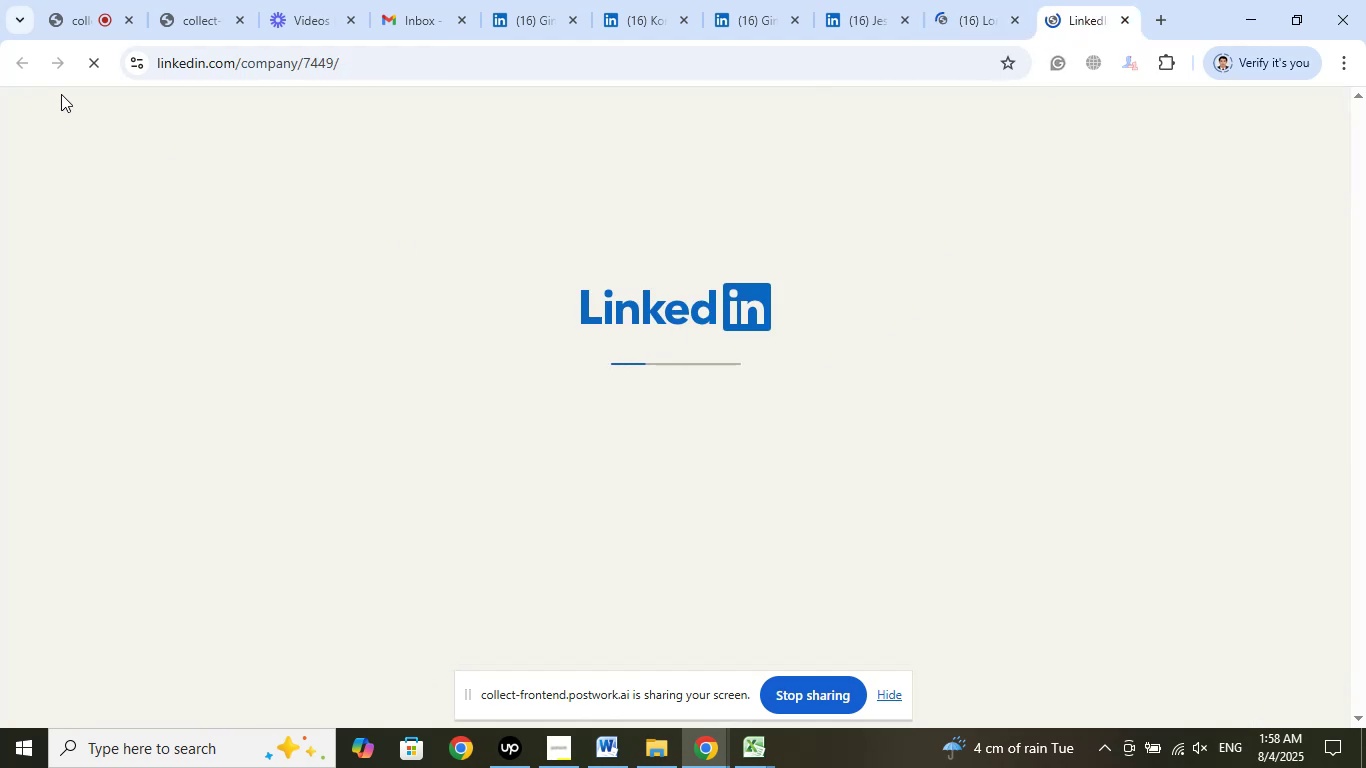 
left_click([82, 20])
 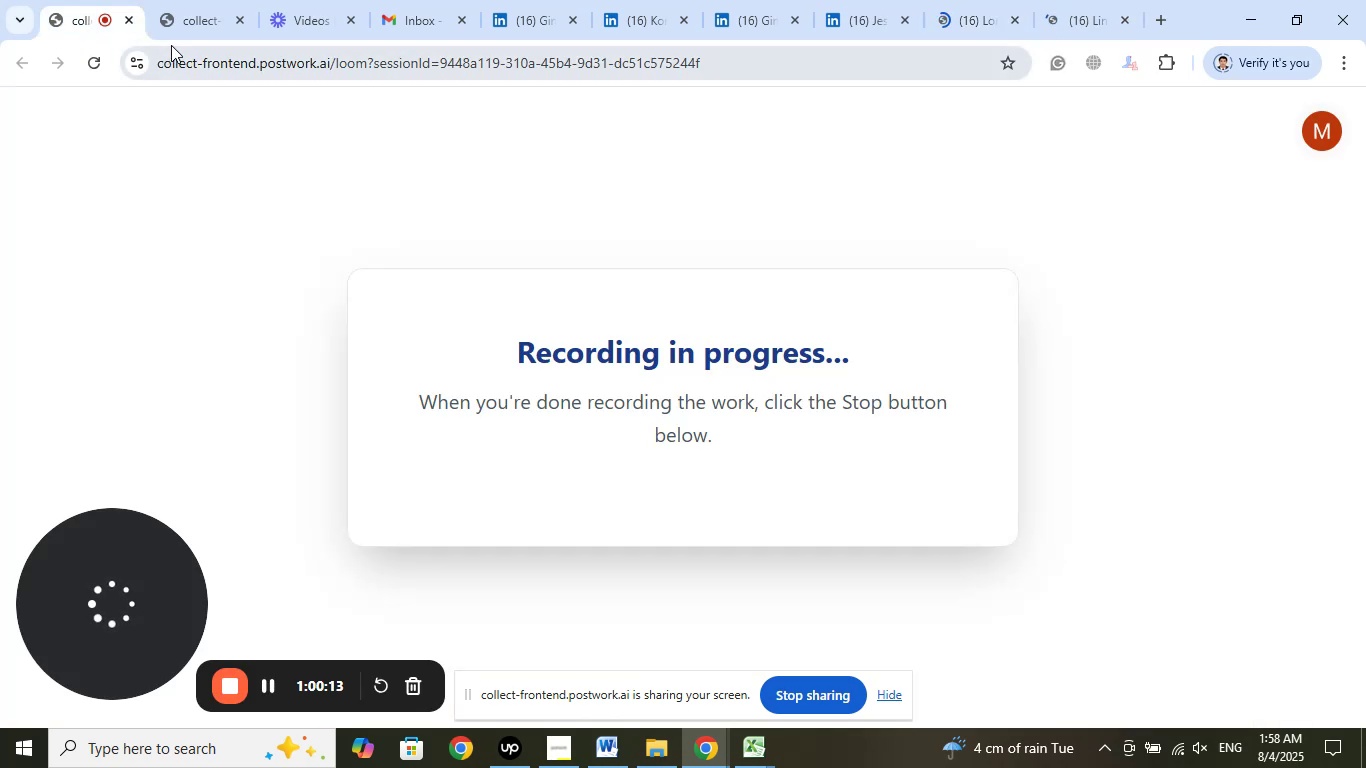 
left_click([187, 25])
 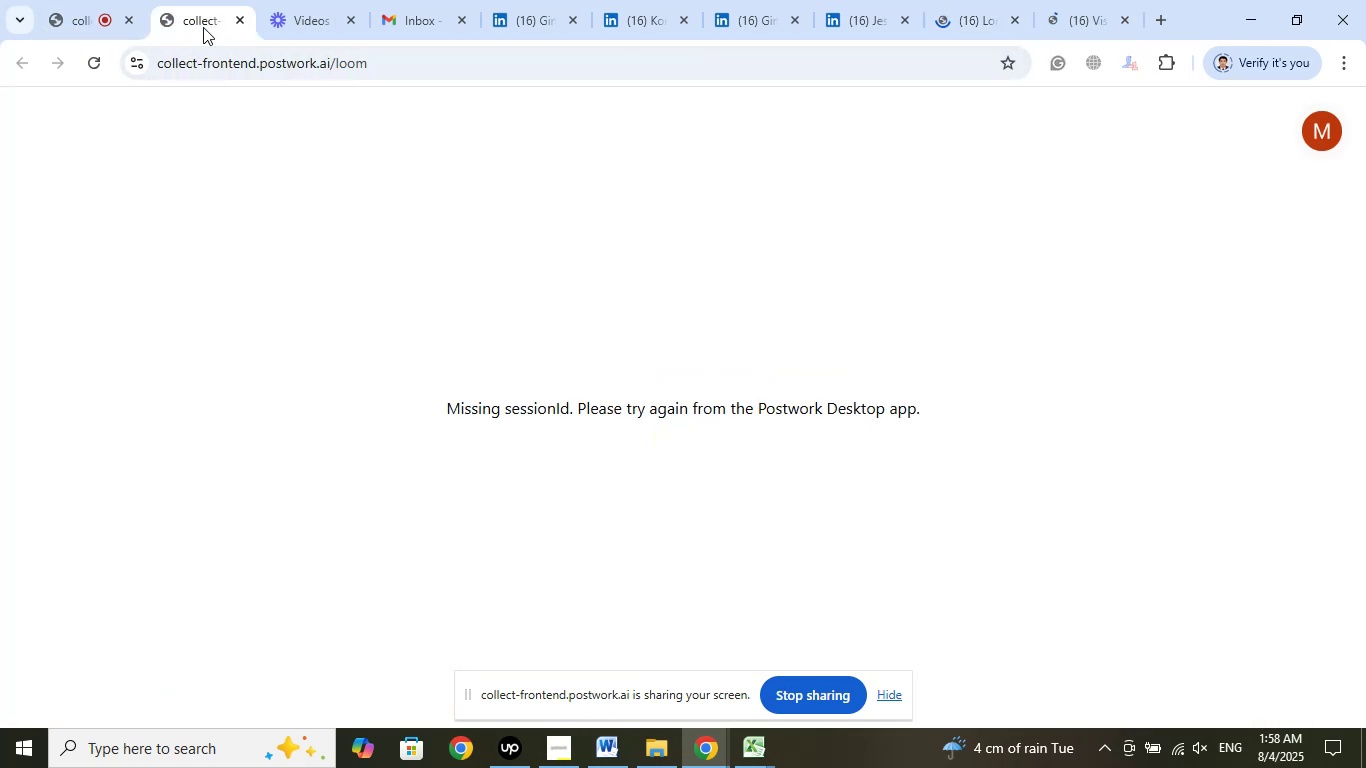 
left_click([314, 16])
 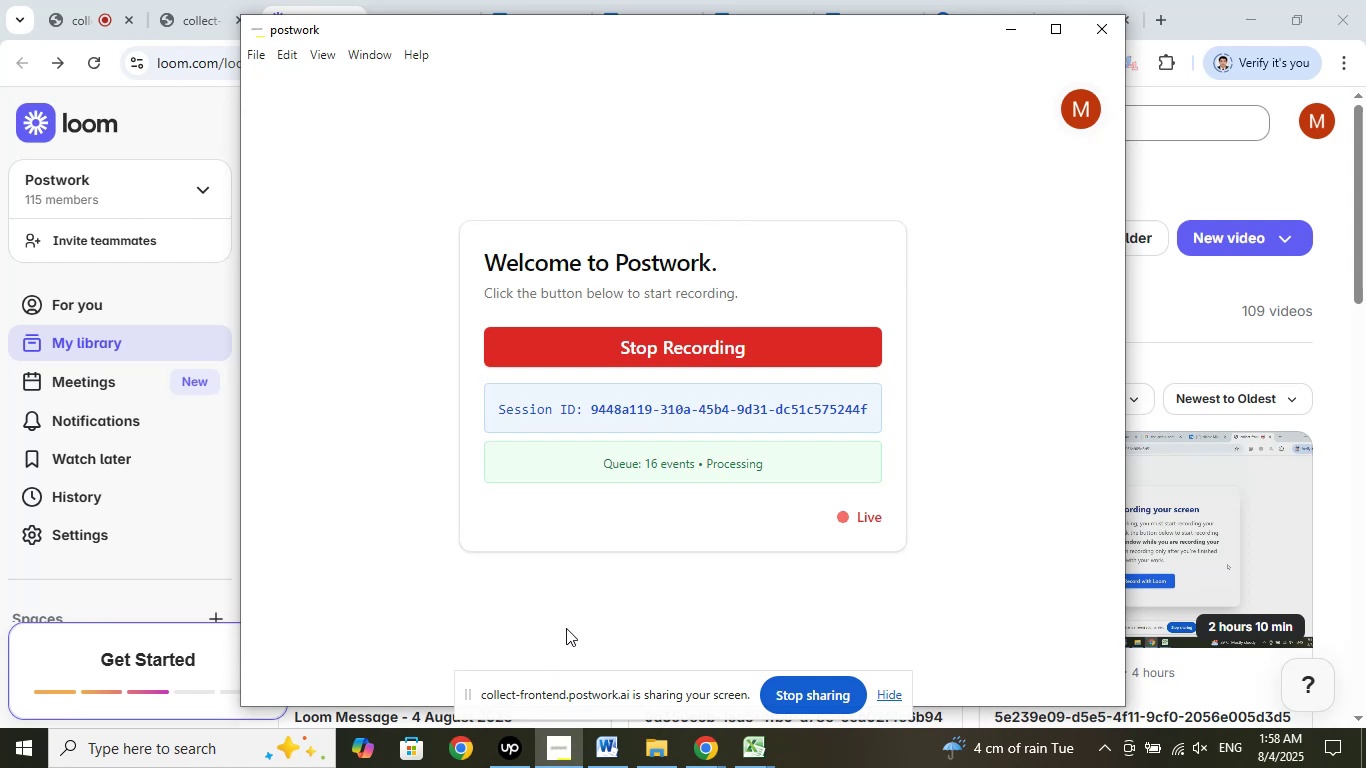 
left_click([508, 739])
 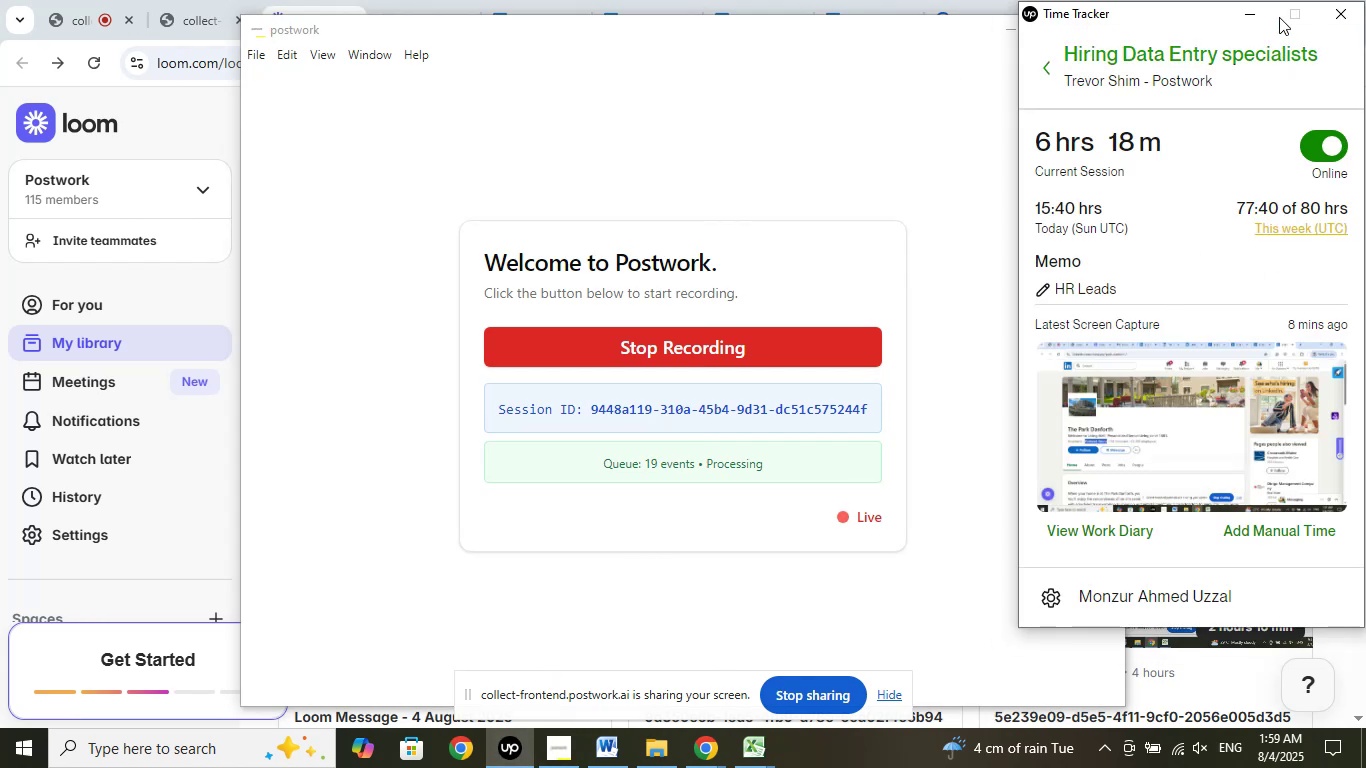 
left_click([1253, 16])
 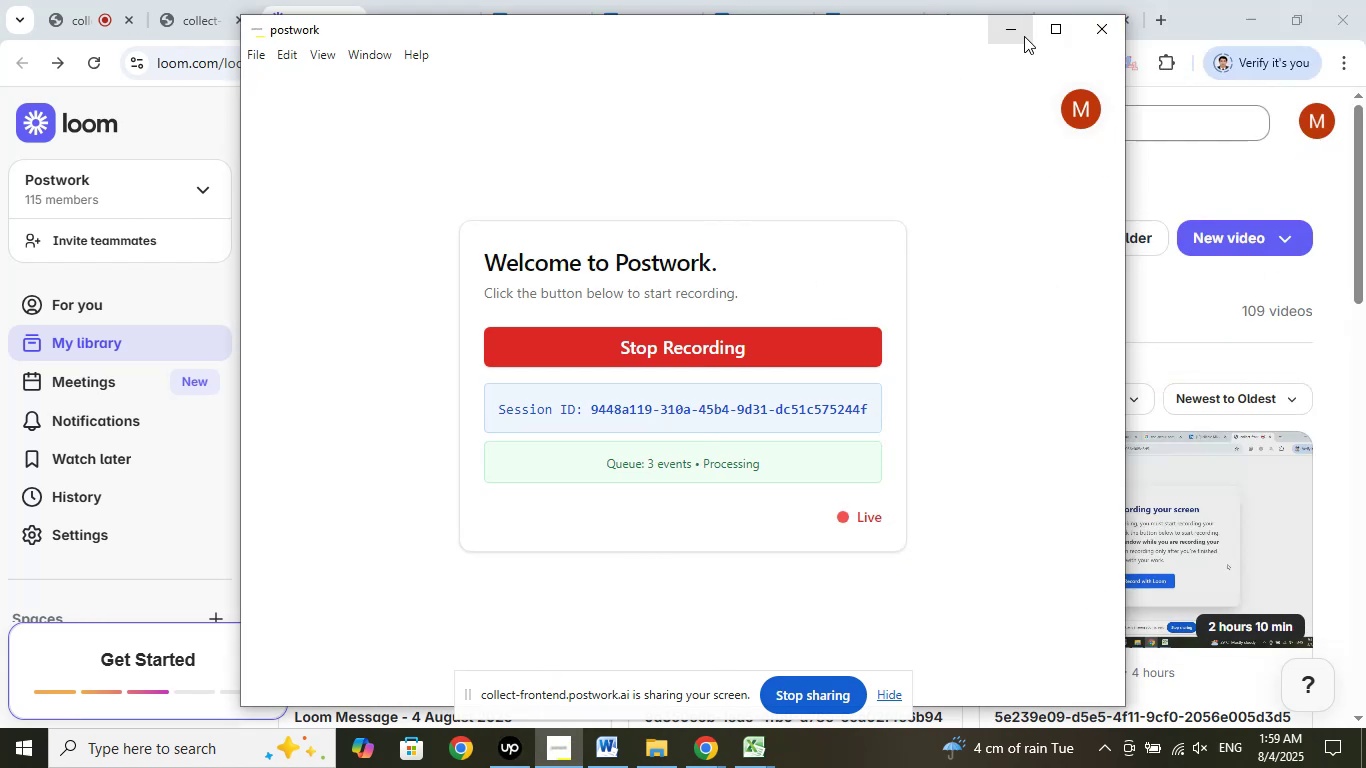 
left_click([1021, 31])
 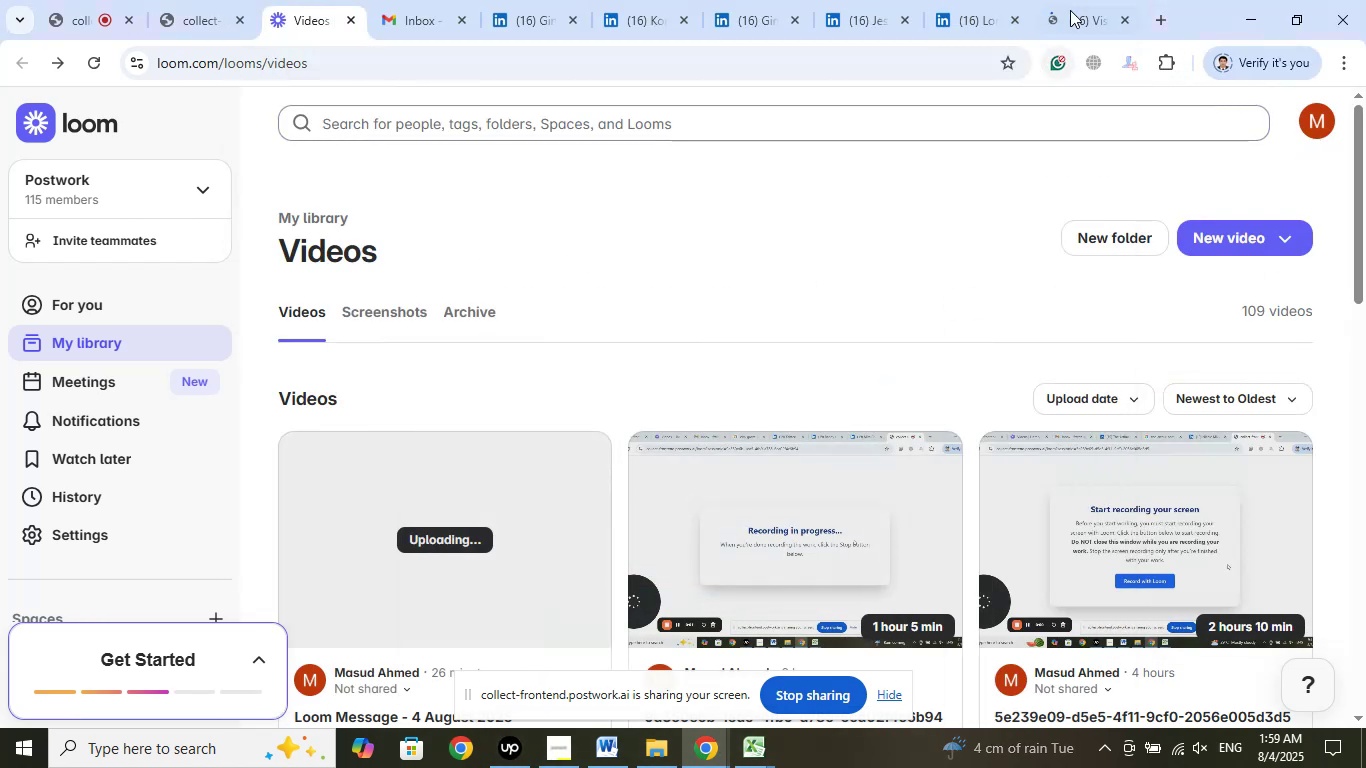 
left_click([1076, 4])
 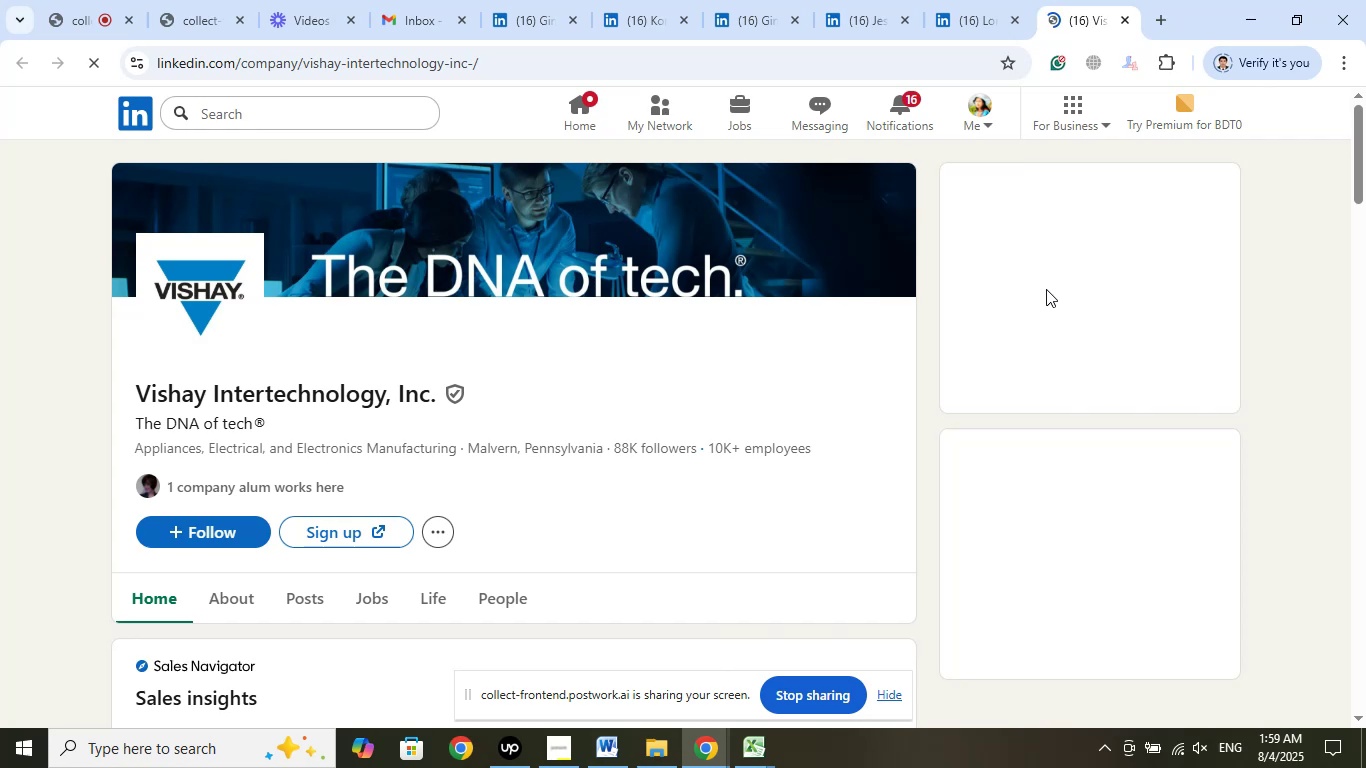 
mouse_move([898, 335])
 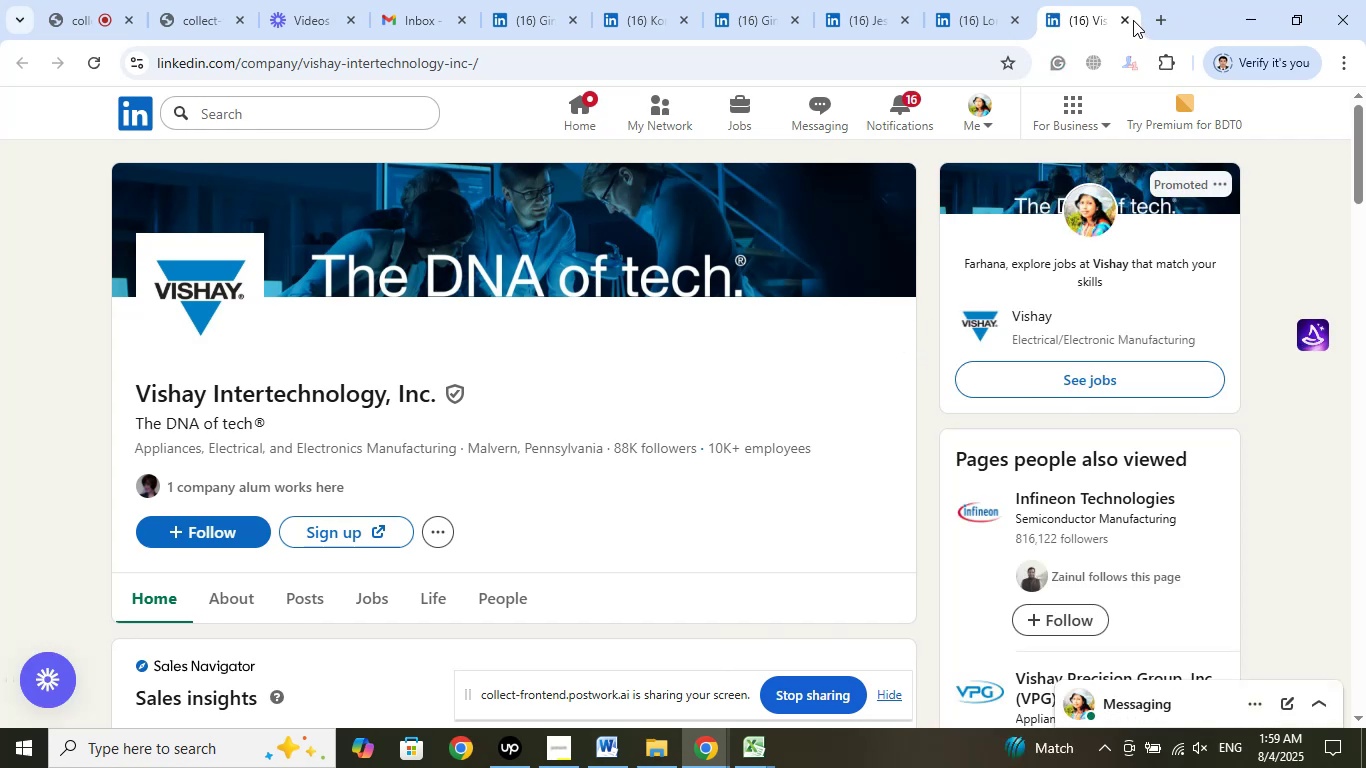 
left_click([1130, 21])
 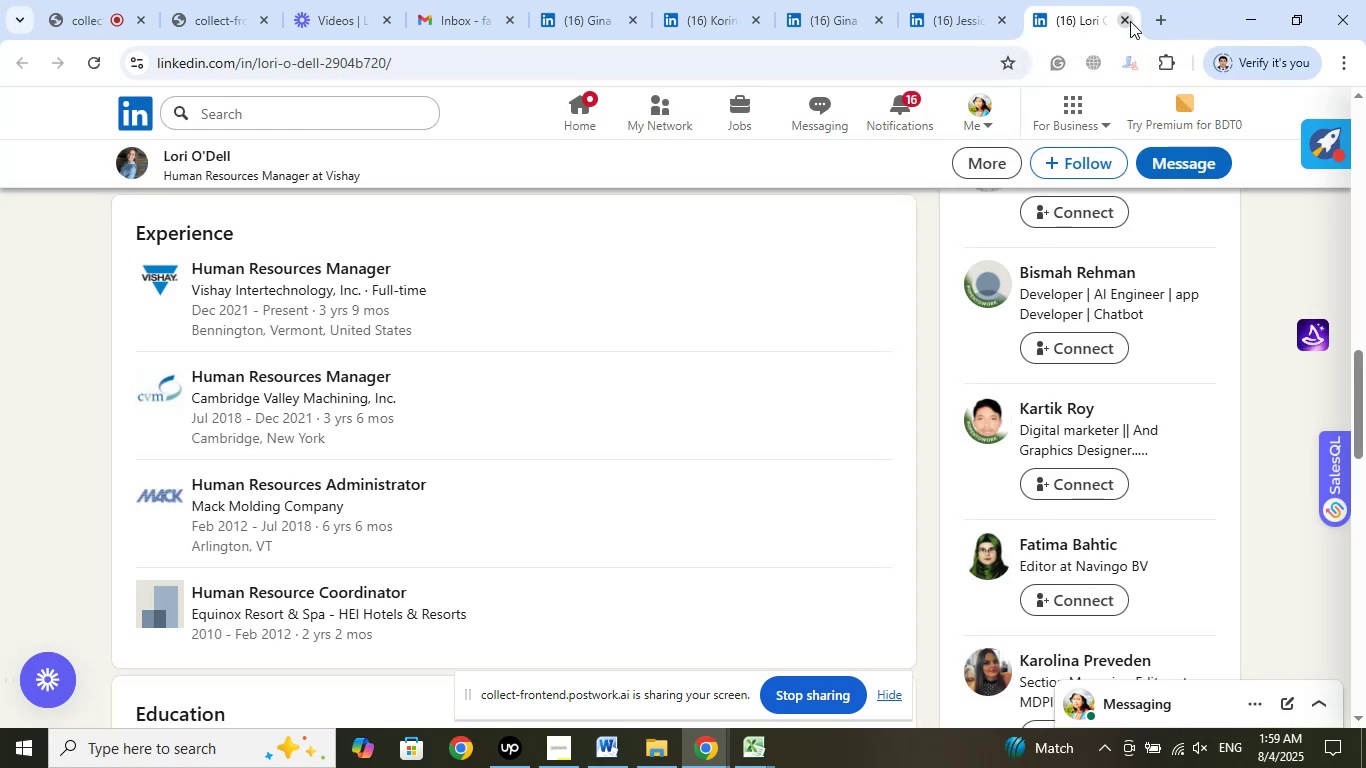 
left_click([1130, 21])
 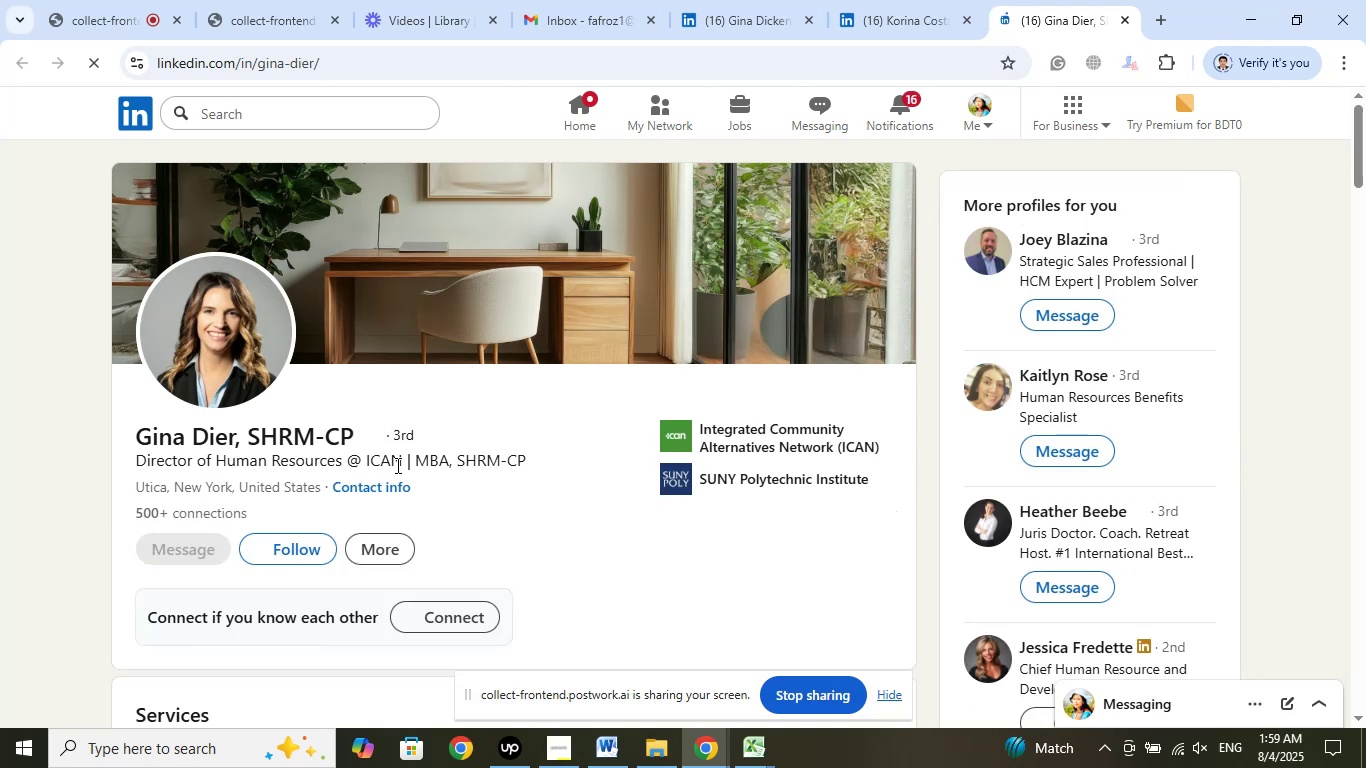 
wait(22.02)
 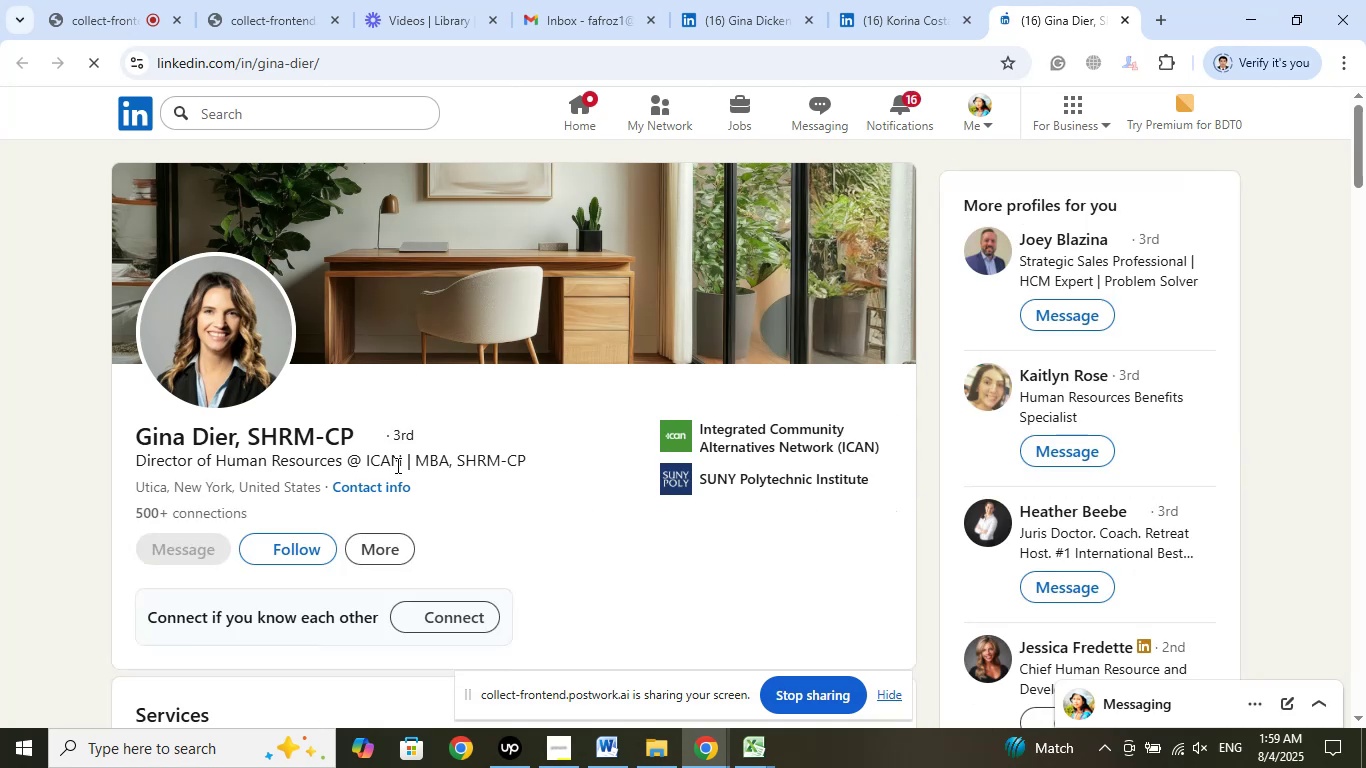 
left_click([730, 428])
 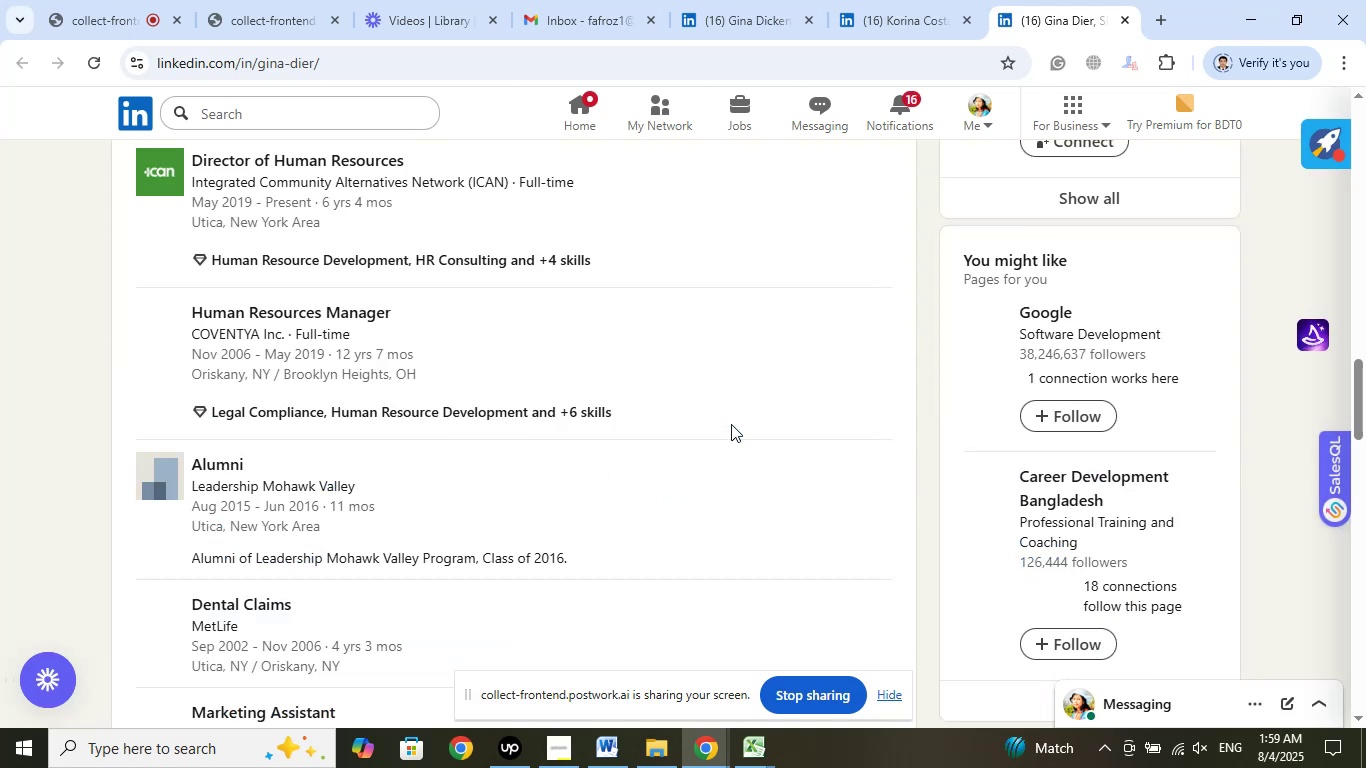 
scroll: coordinate [730, 417], scroll_direction: up, amount: 1.0
 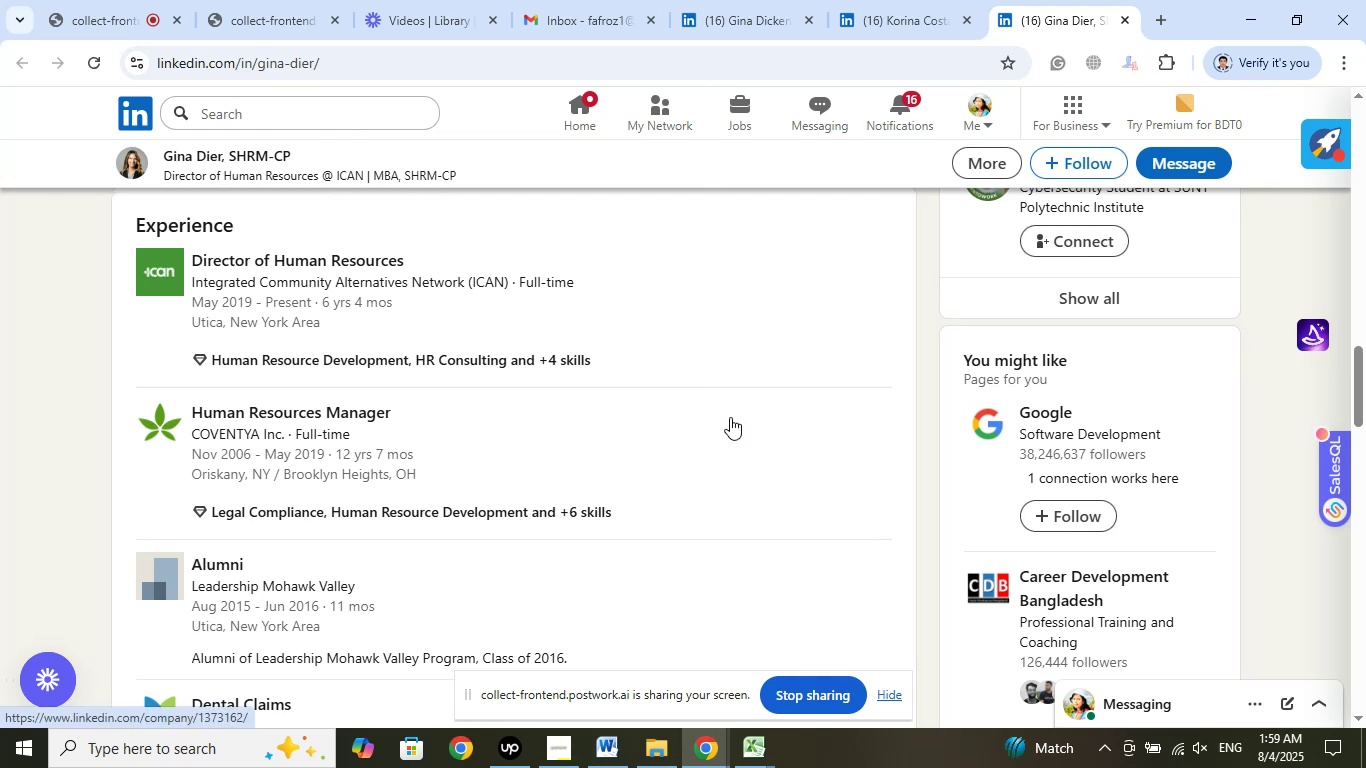 
right_click([313, 268])
 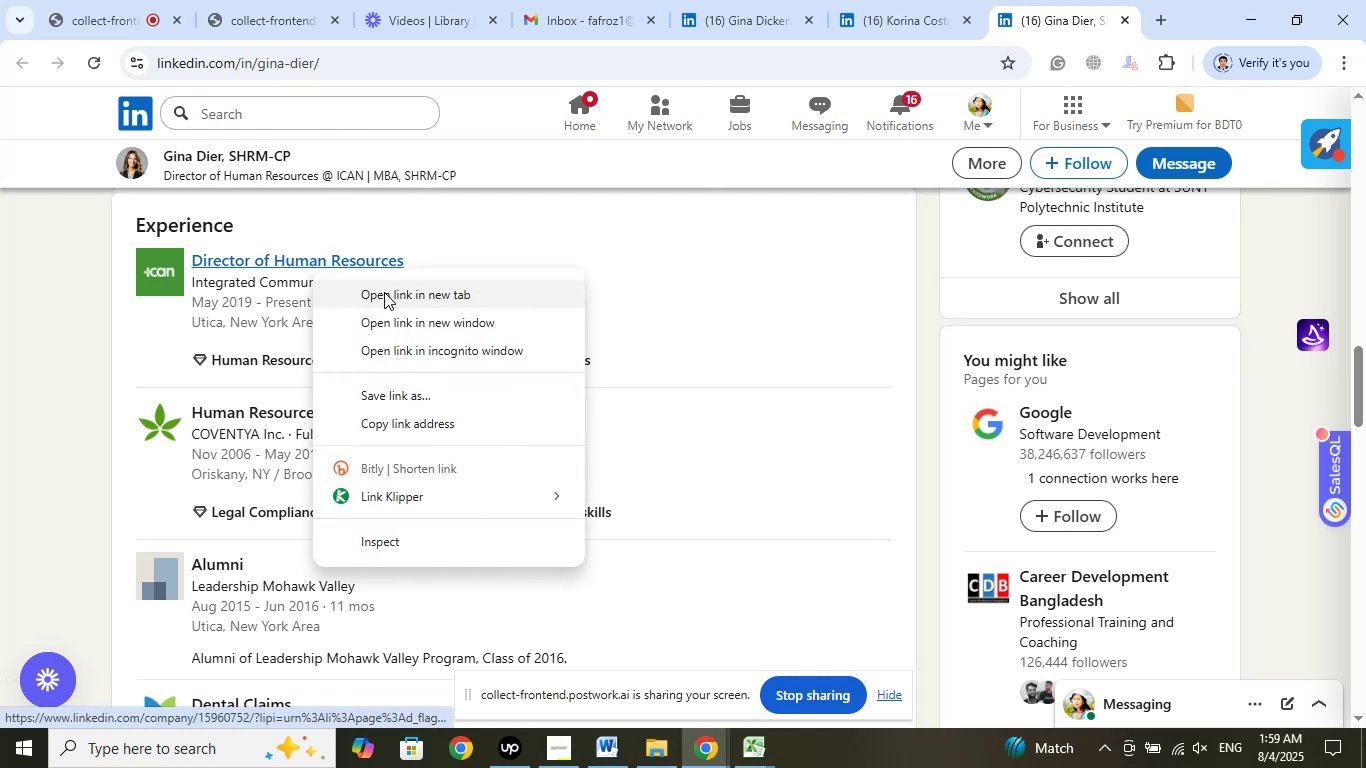 
left_click([384, 292])
 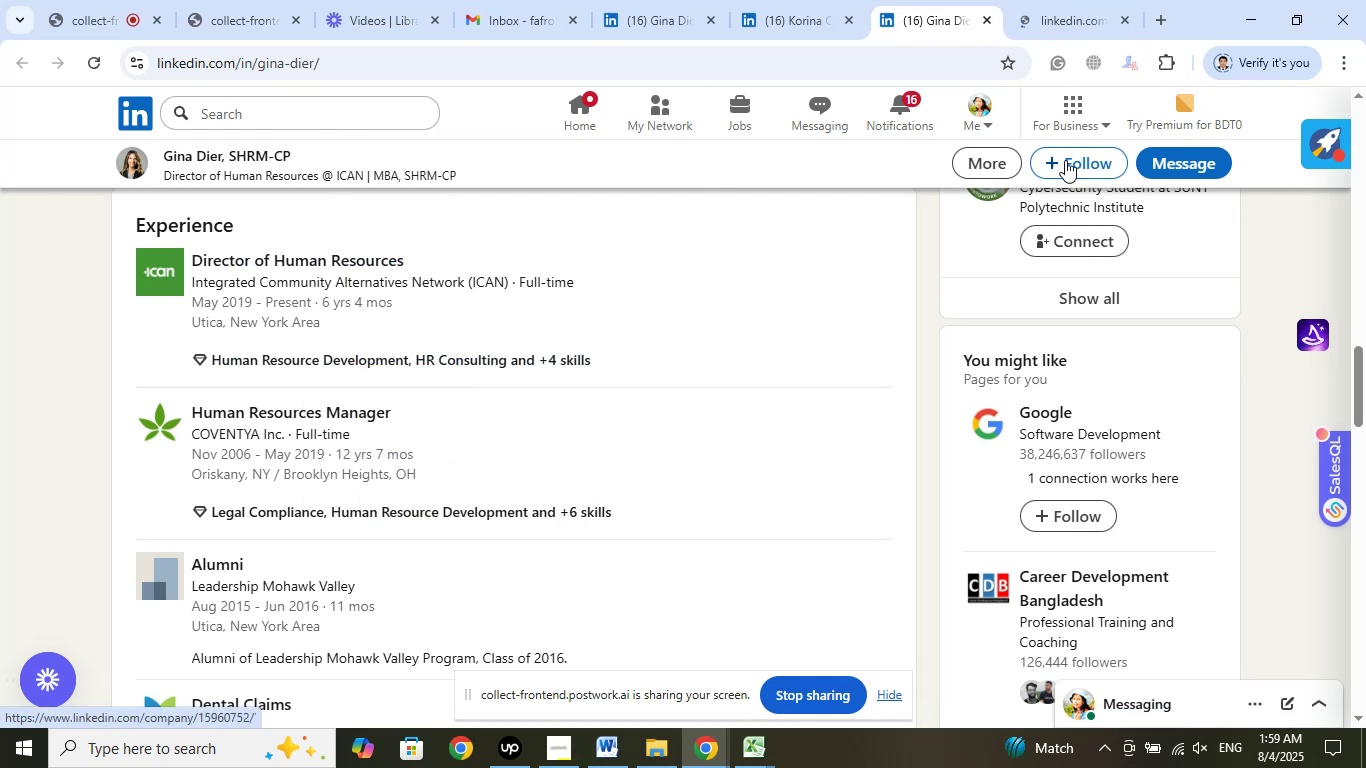 
left_click([1046, 5])
 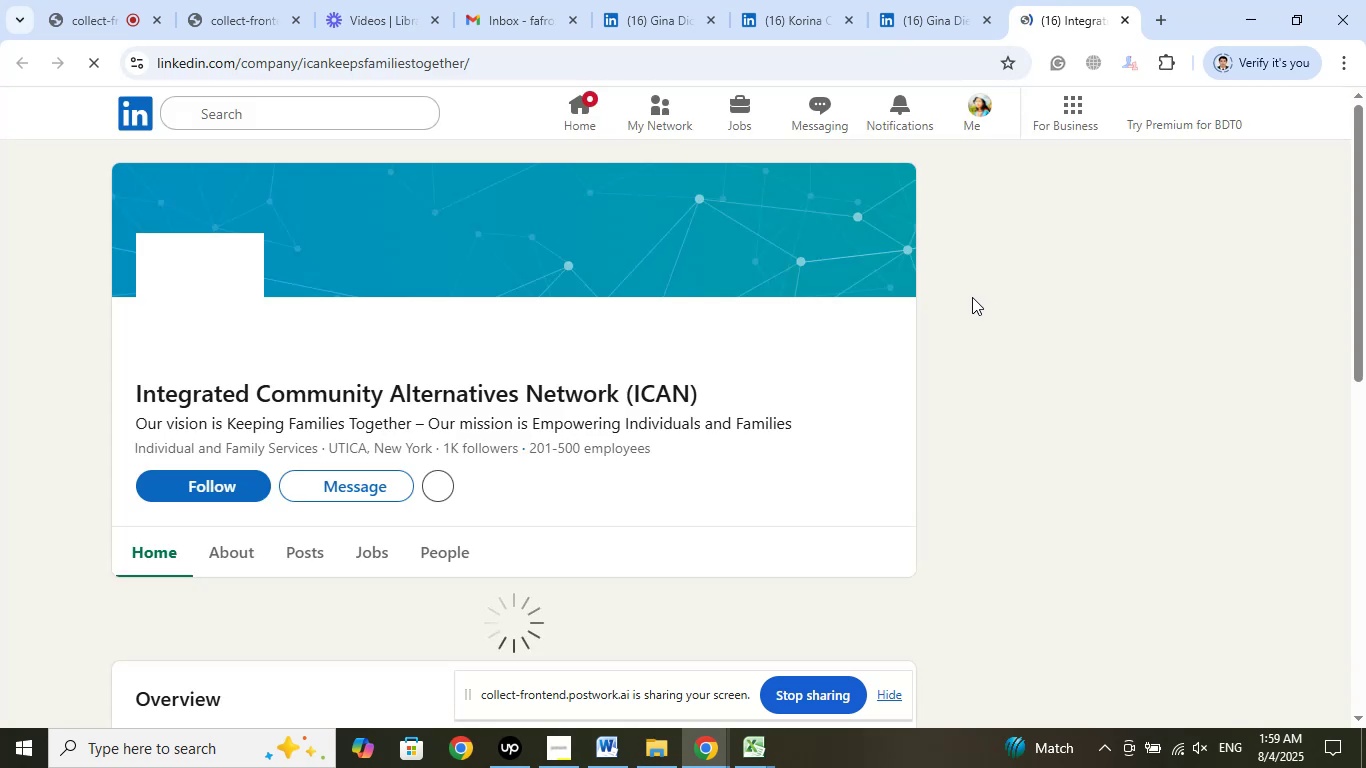 
wait(7.8)
 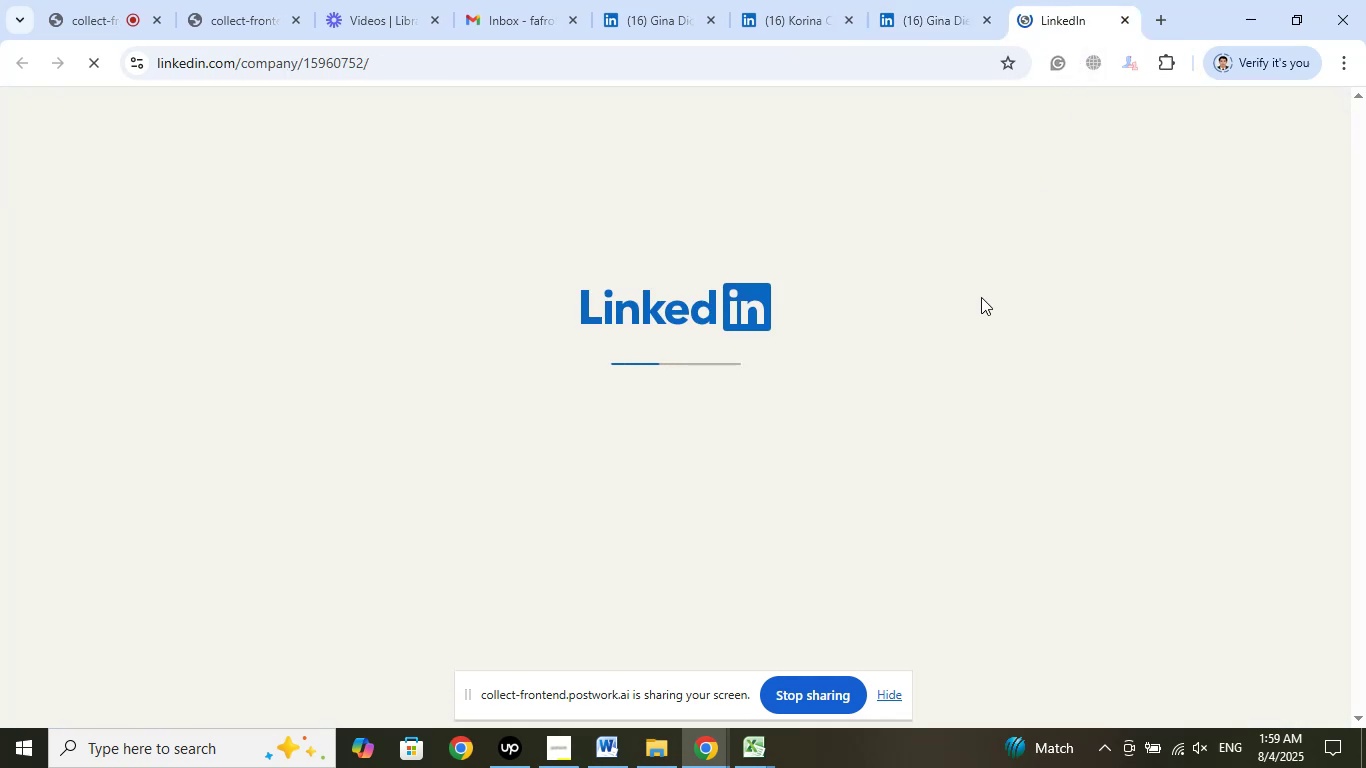 
left_click([936, 18])
 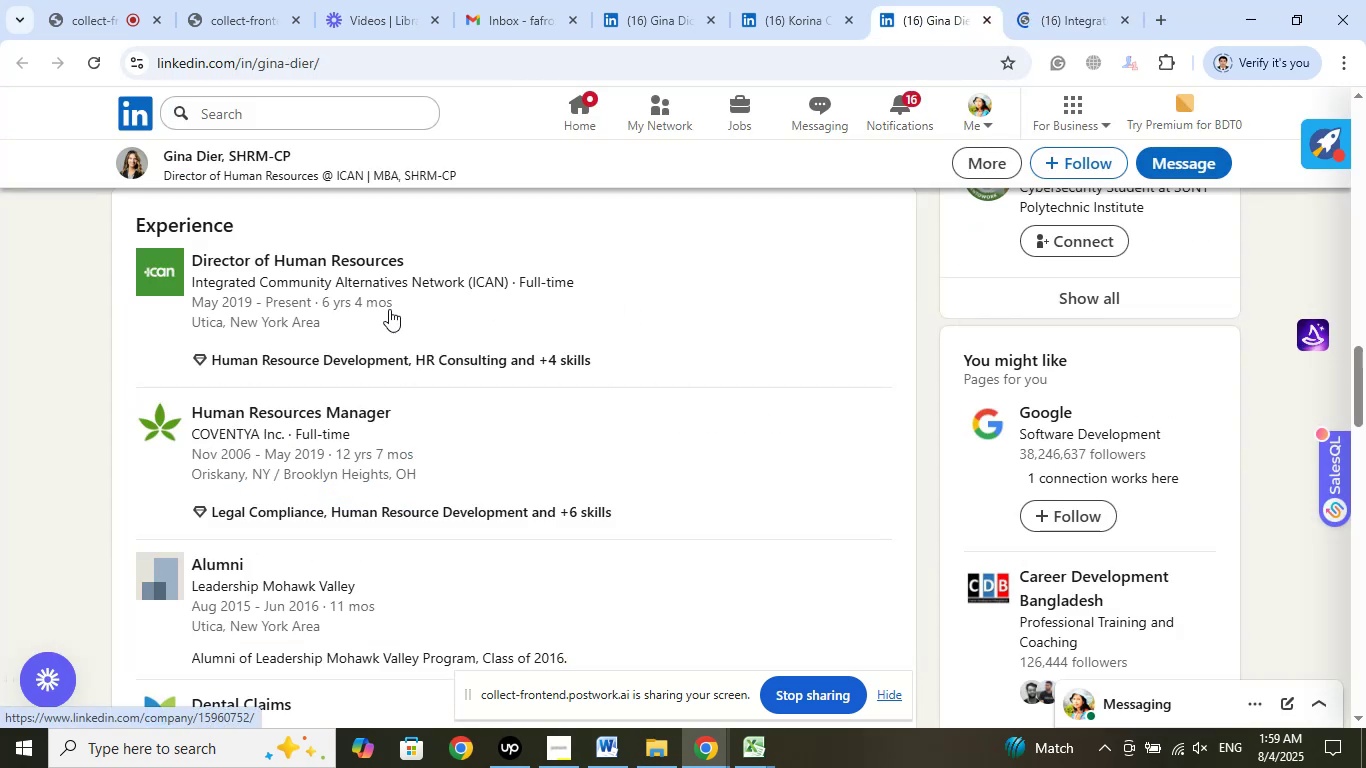 
left_click([258, 149])
 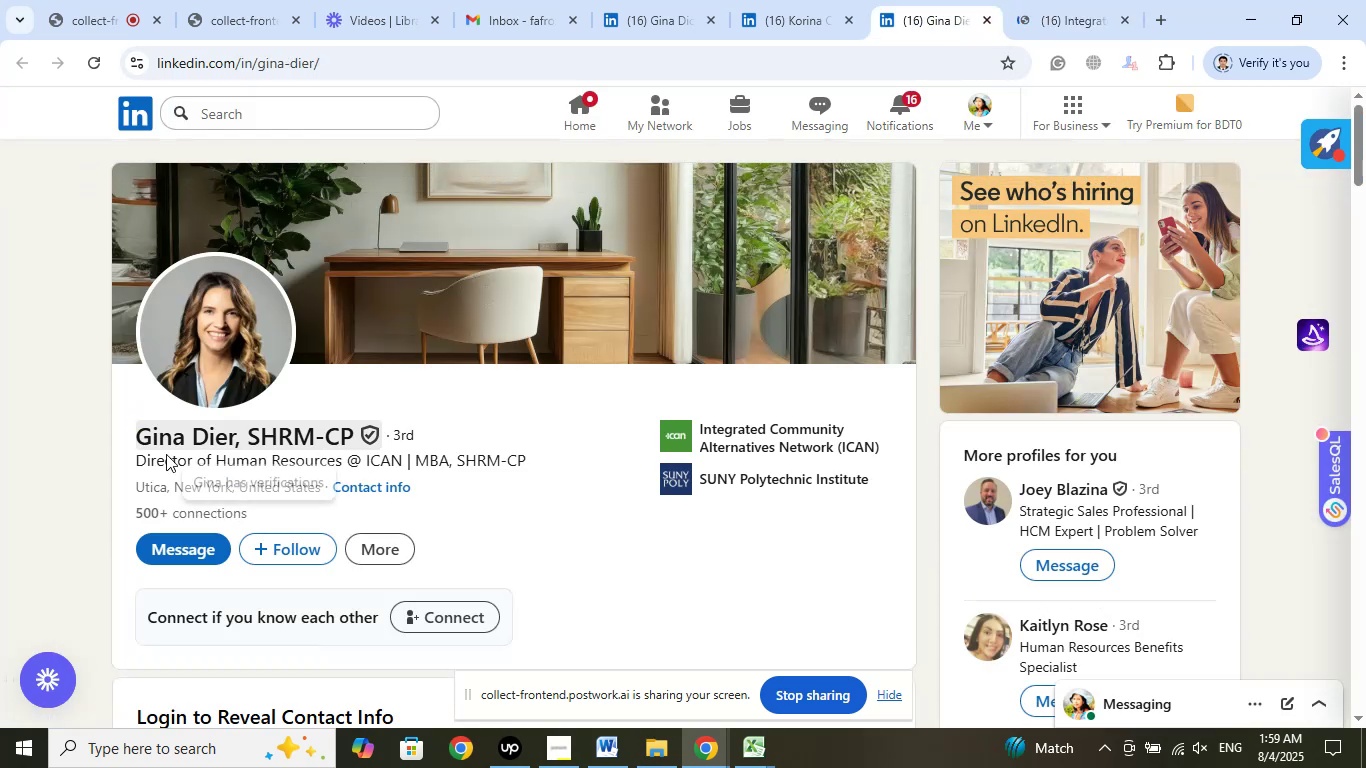 
left_click_drag(start_coordinate=[120, 439], to_coordinate=[234, 439])
 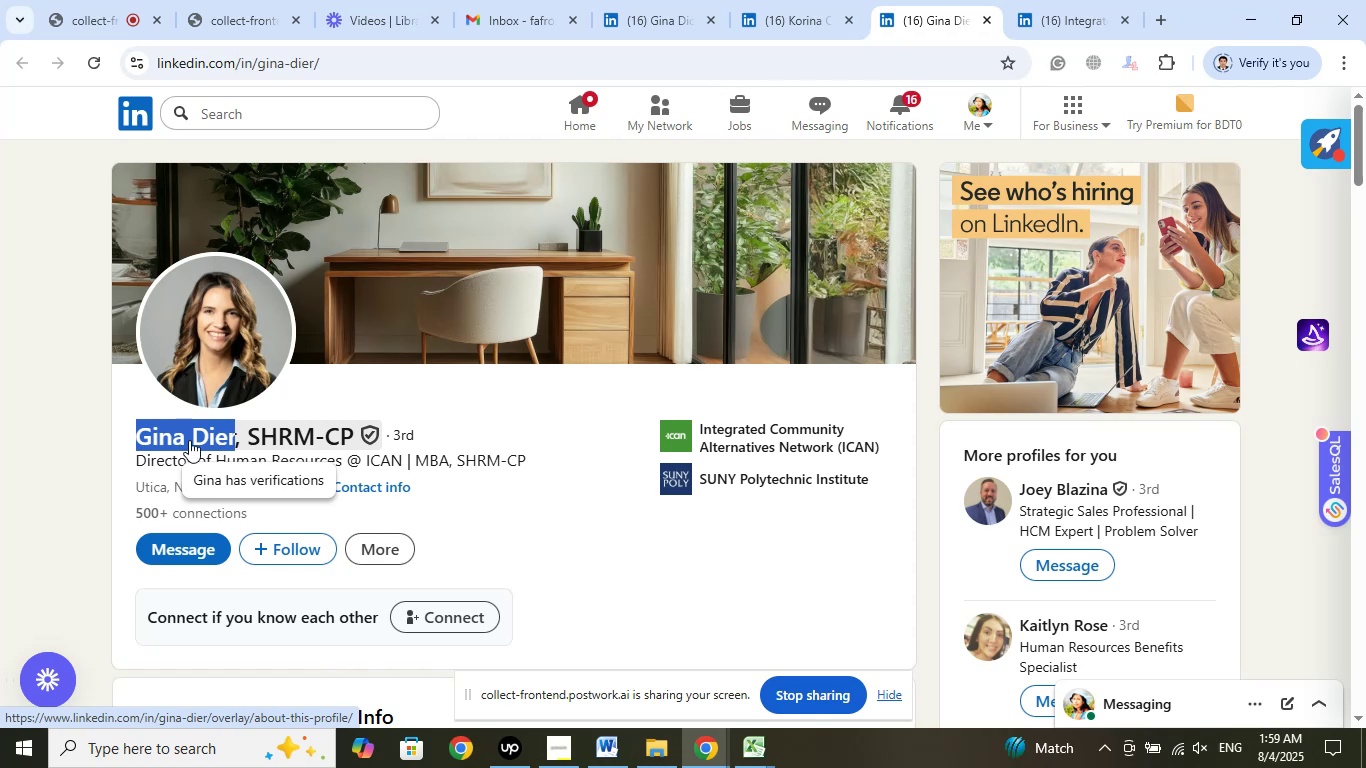 
right_click([191, 440])
 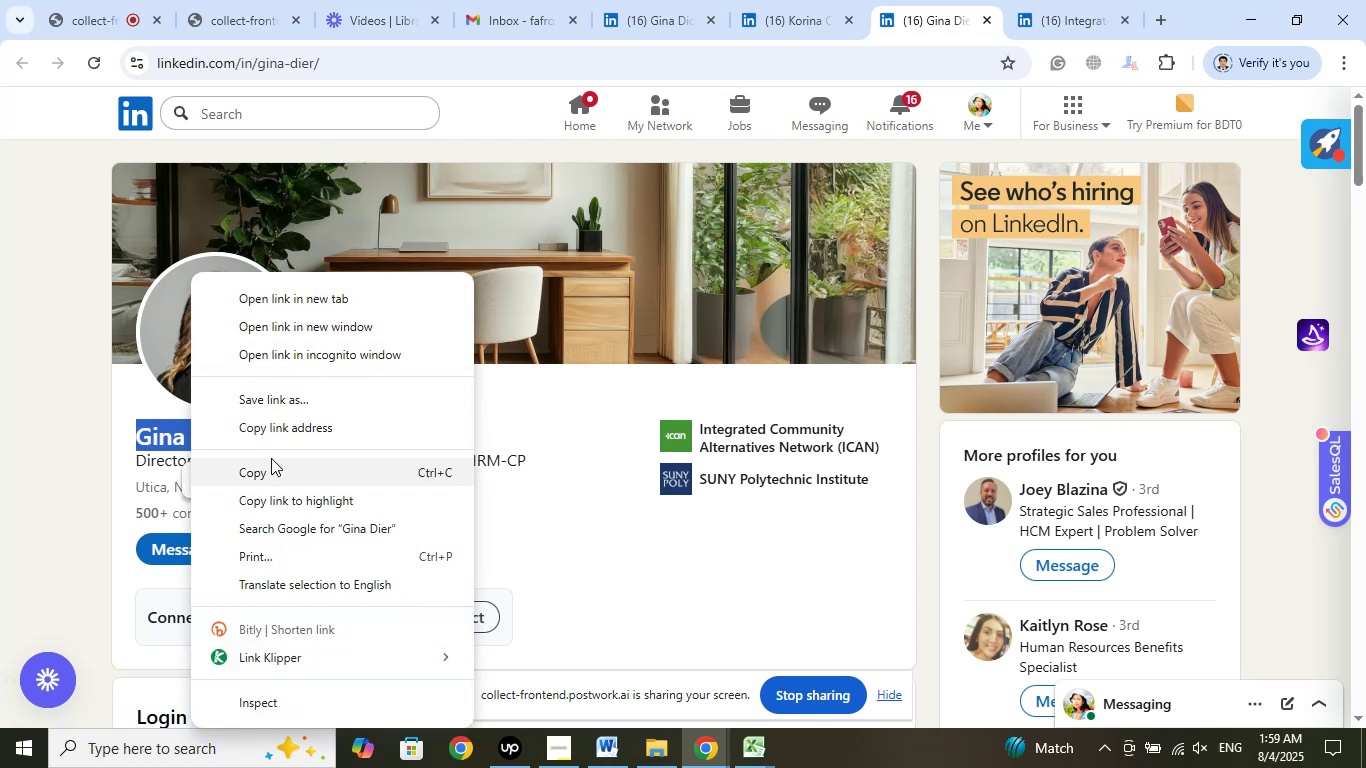 
left_click_drag(start_coordinate=[270, 476], to_coordinate=[276, 477])
 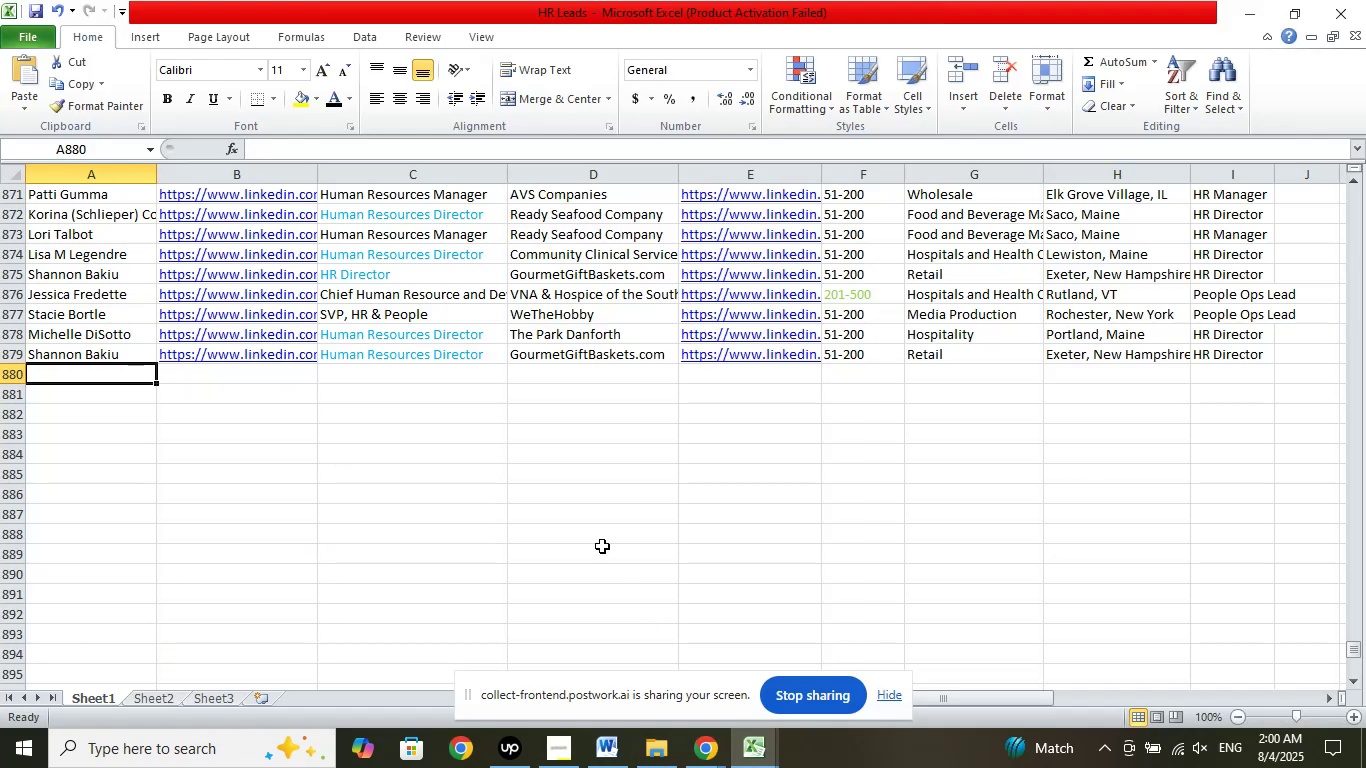 
left_click([583, 144])
 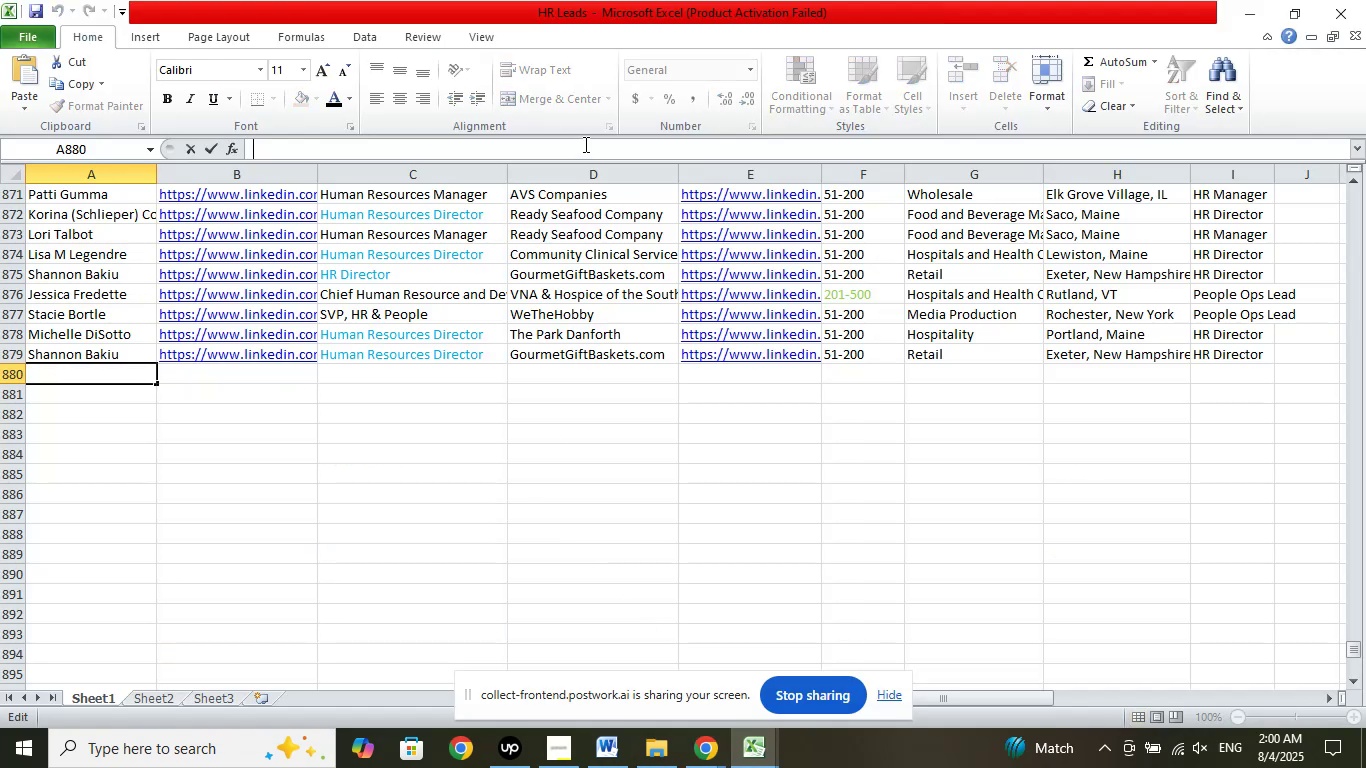 
right_click([584, 144])
 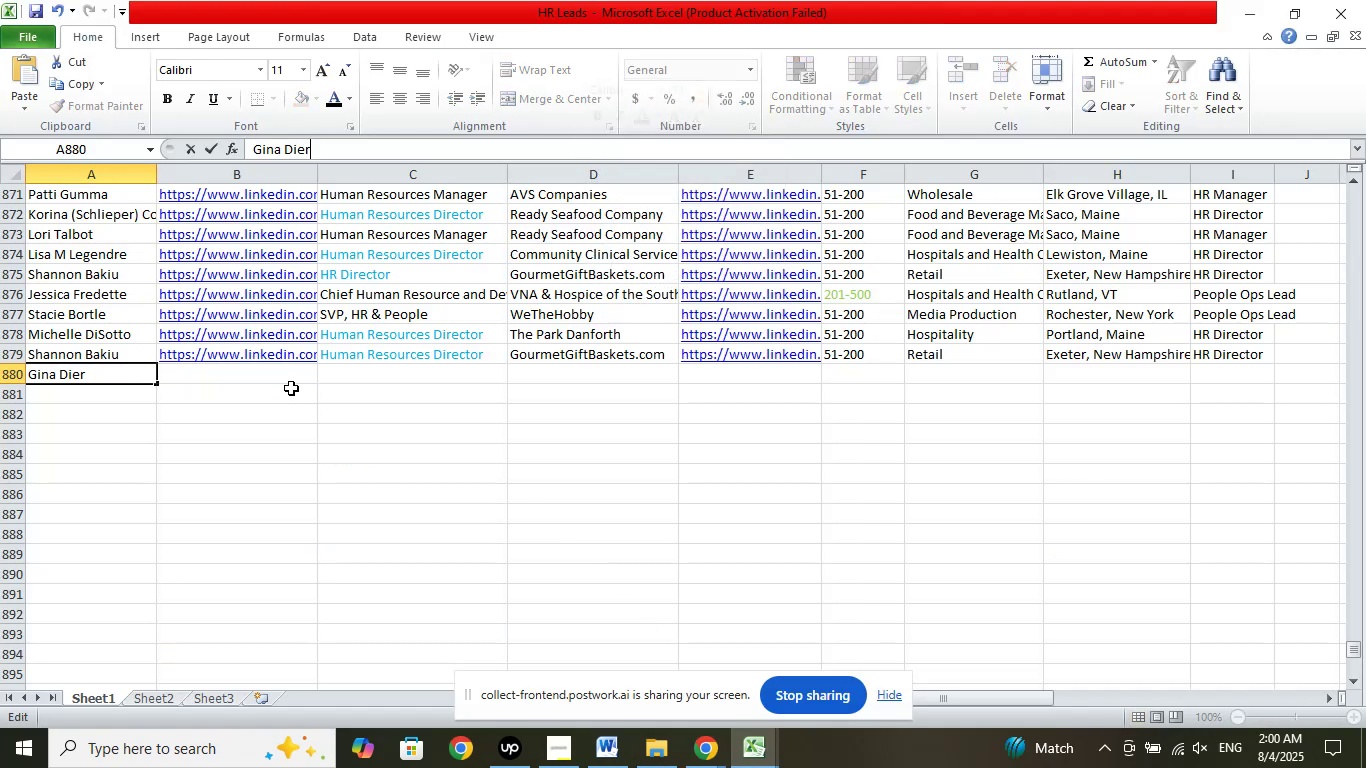 
left_click([289, 381])
 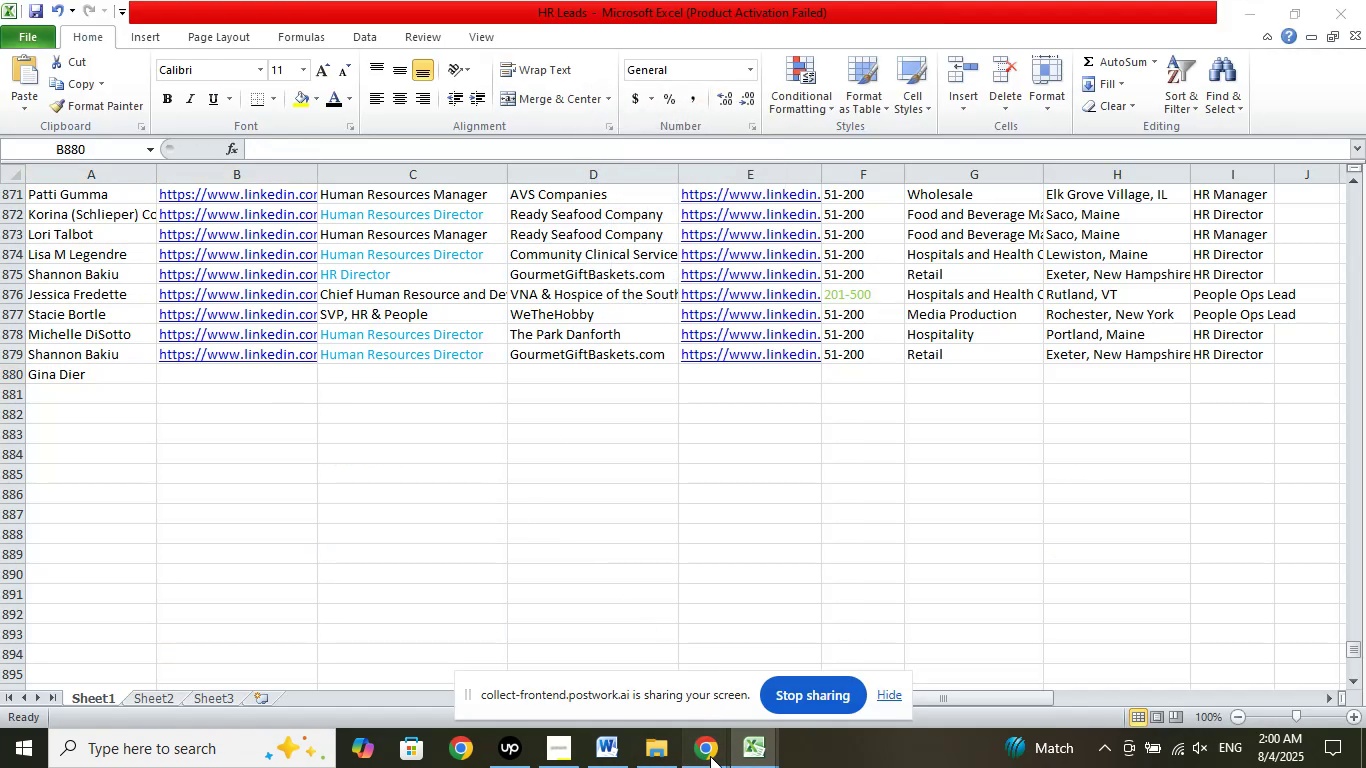 
left_click([599, 645])
 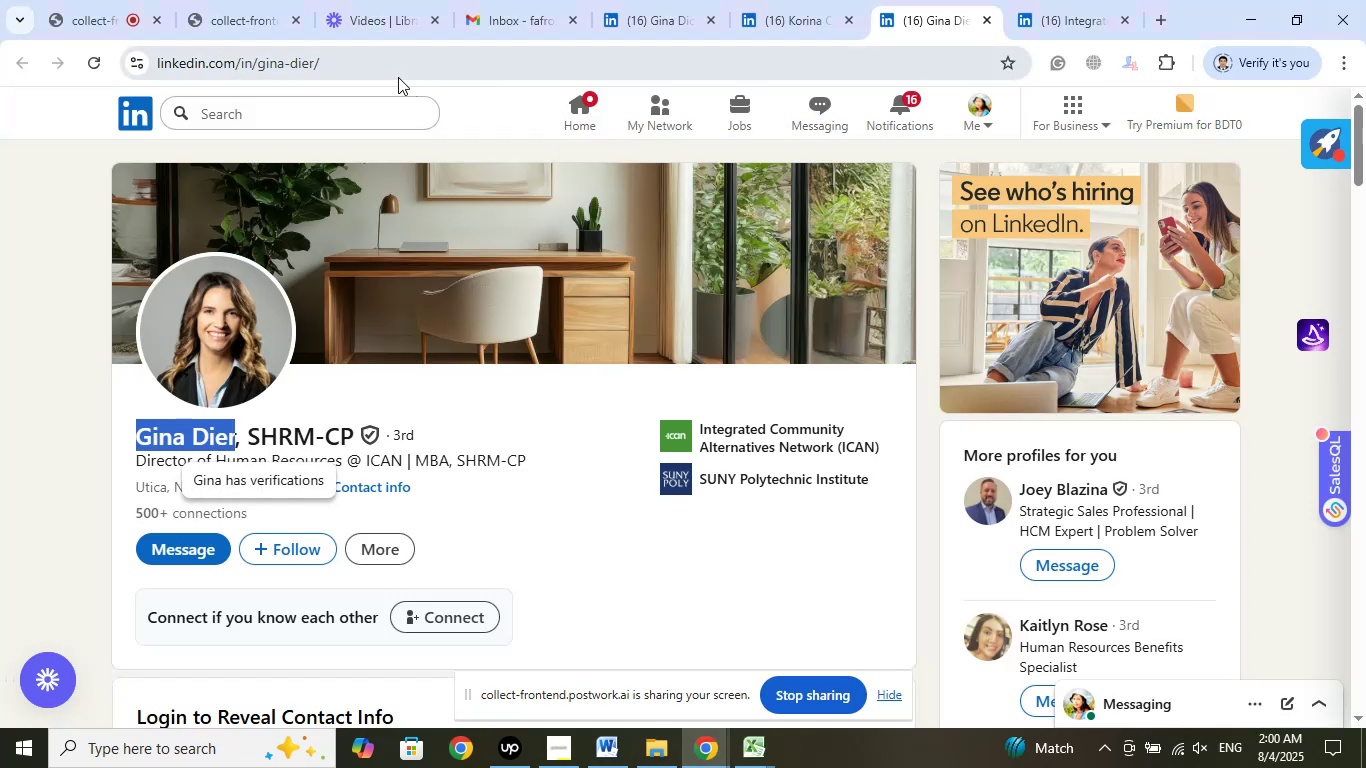 
left_click([376, 63])
 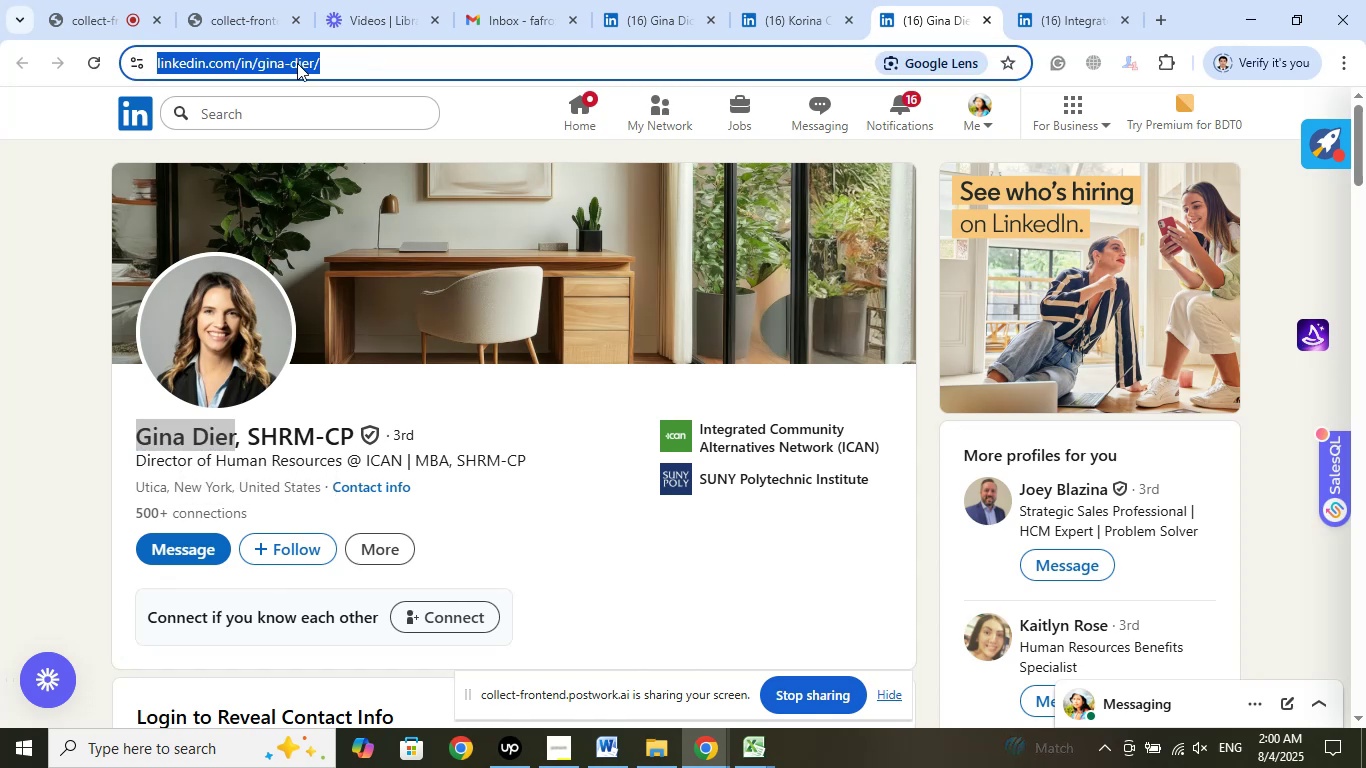 
right_click([297, 63])
 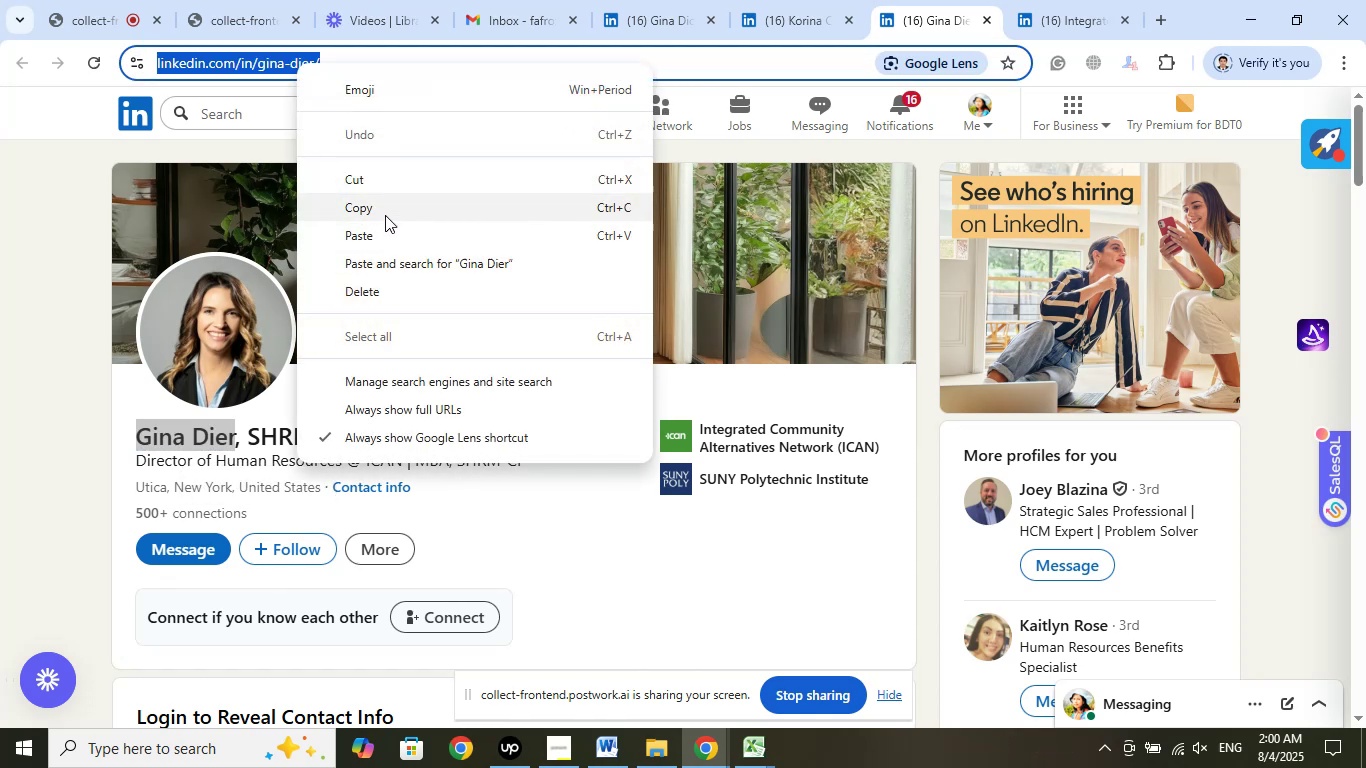 
left_click([385, 214])
 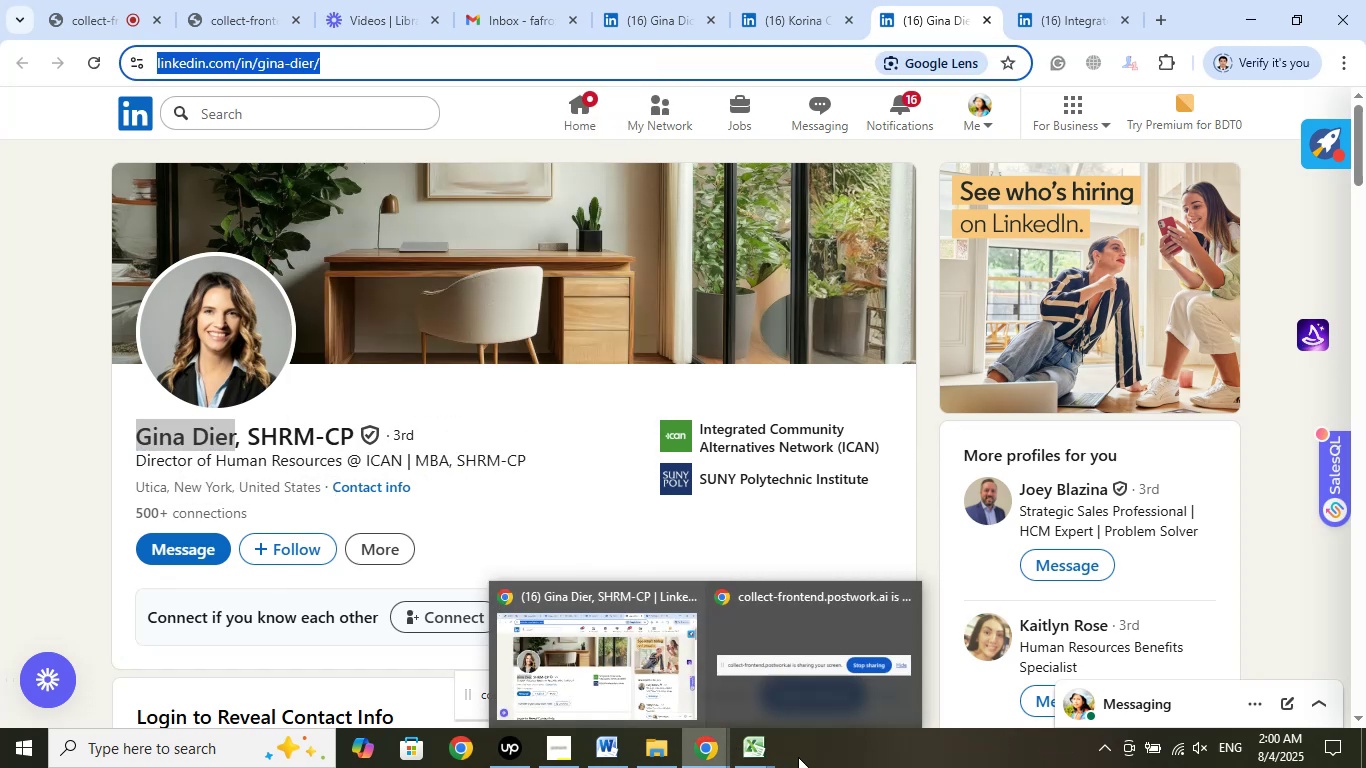 
left_click_drag(start_coordinate=[757, 753], to_coordinate=[750, 746])
 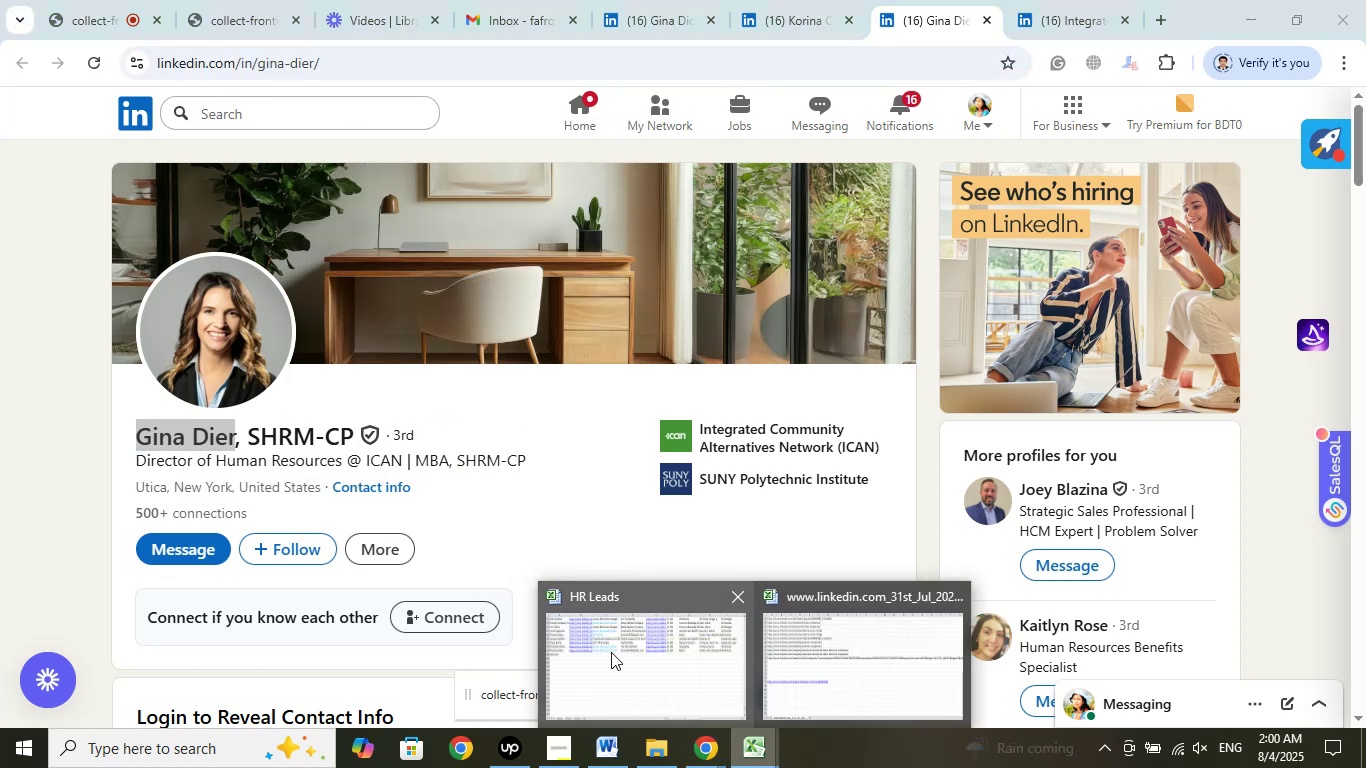 
left_click([611, 652])
 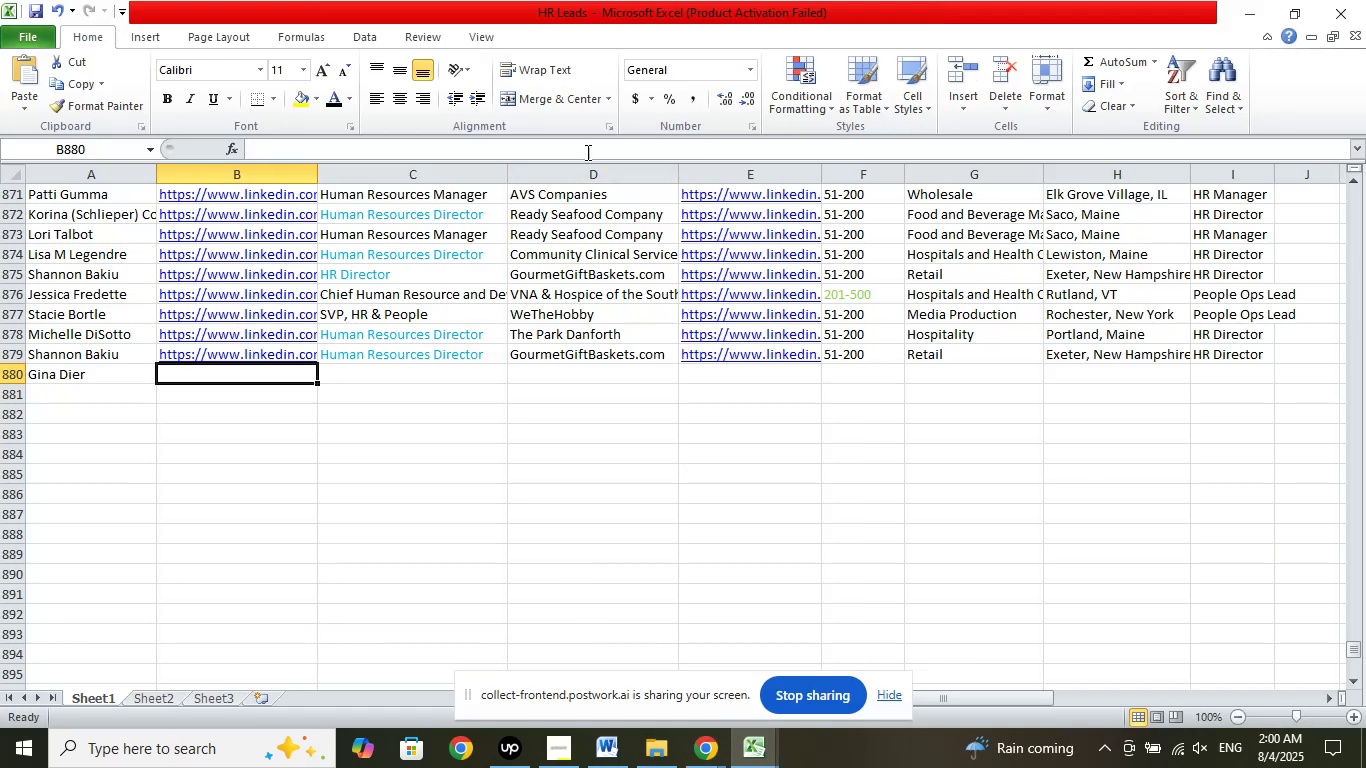 
left_click([591, 150])
 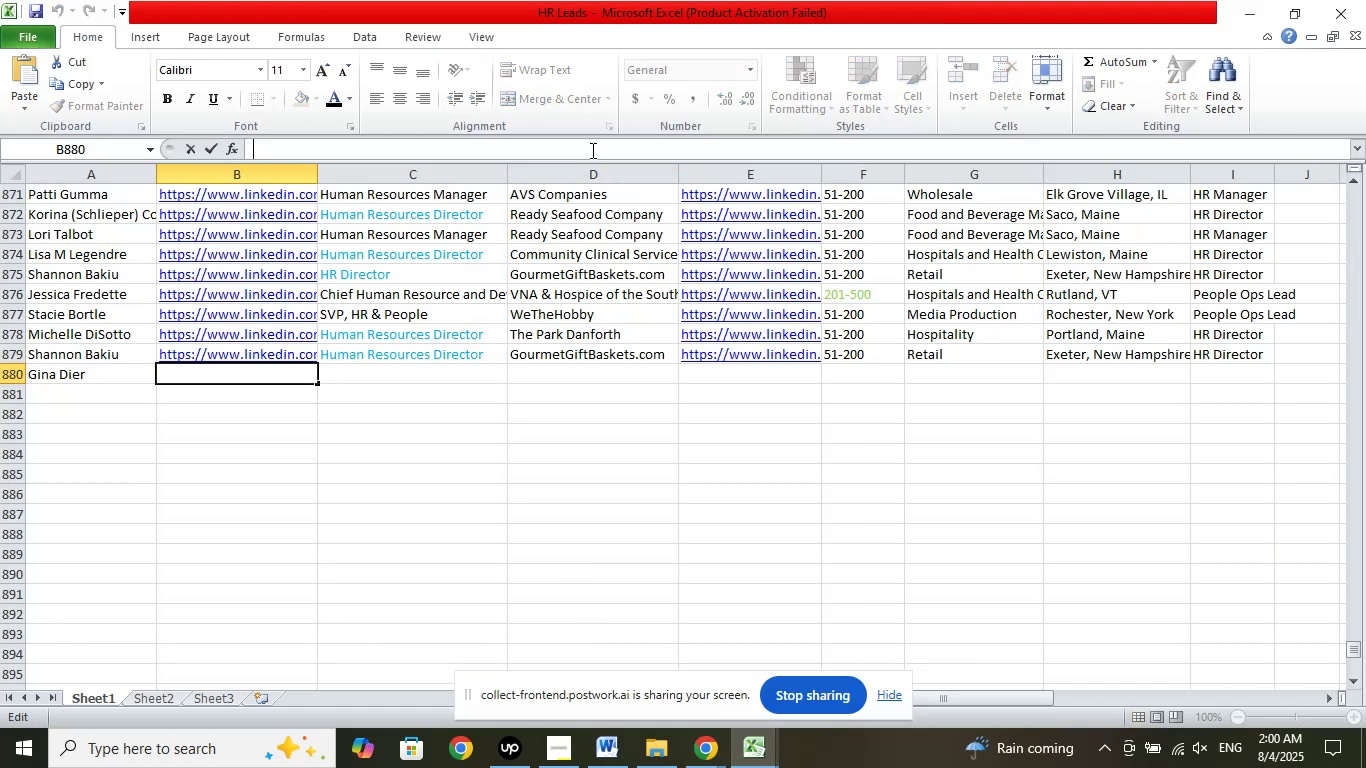 
right_click([591, 150])
 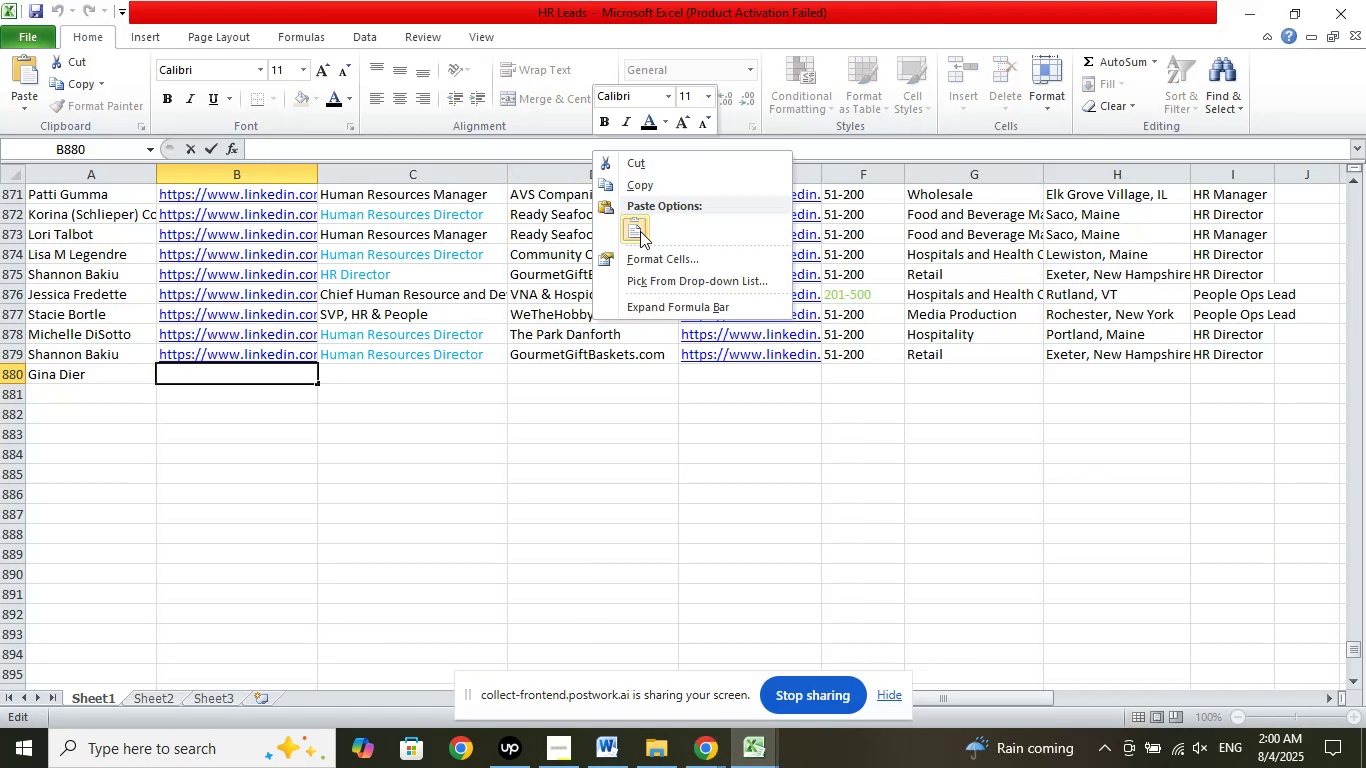 
left_click([640, 231])
 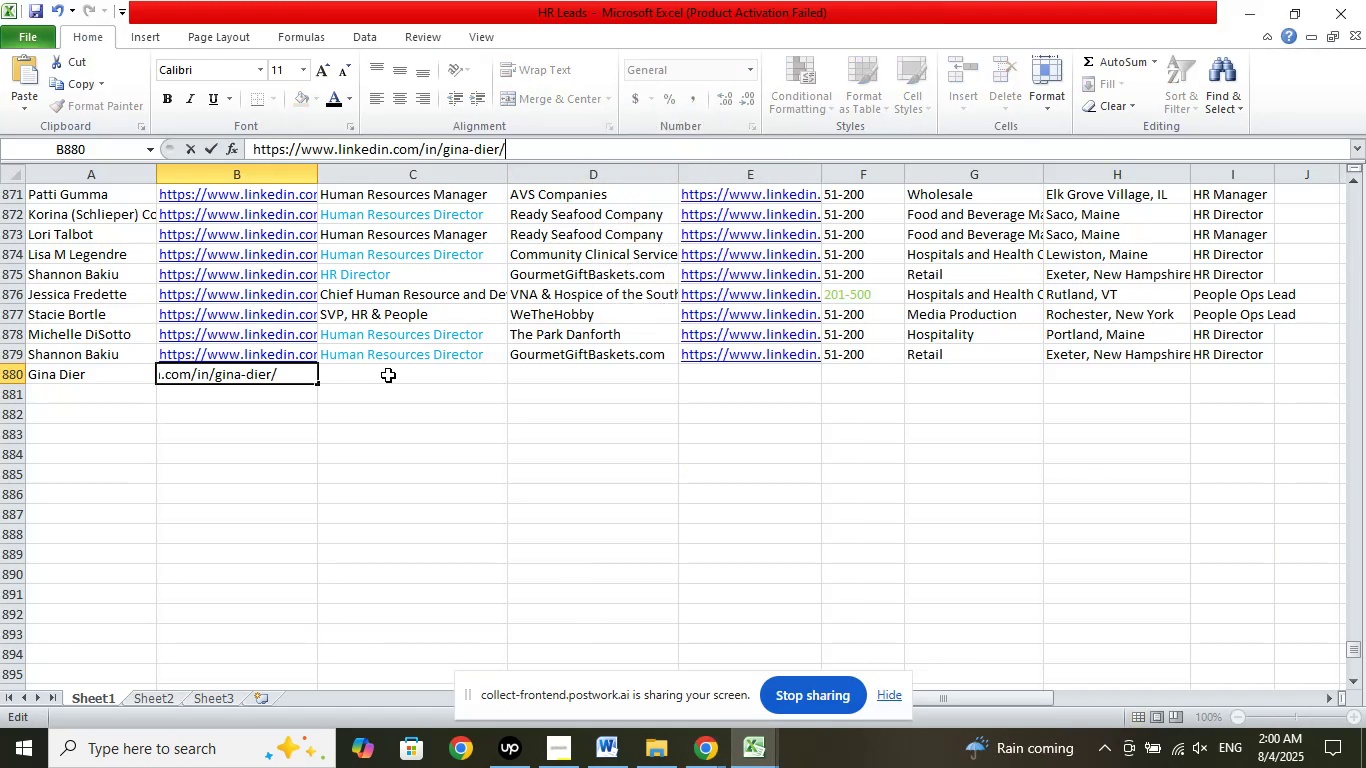 
left_click([389, 373])
 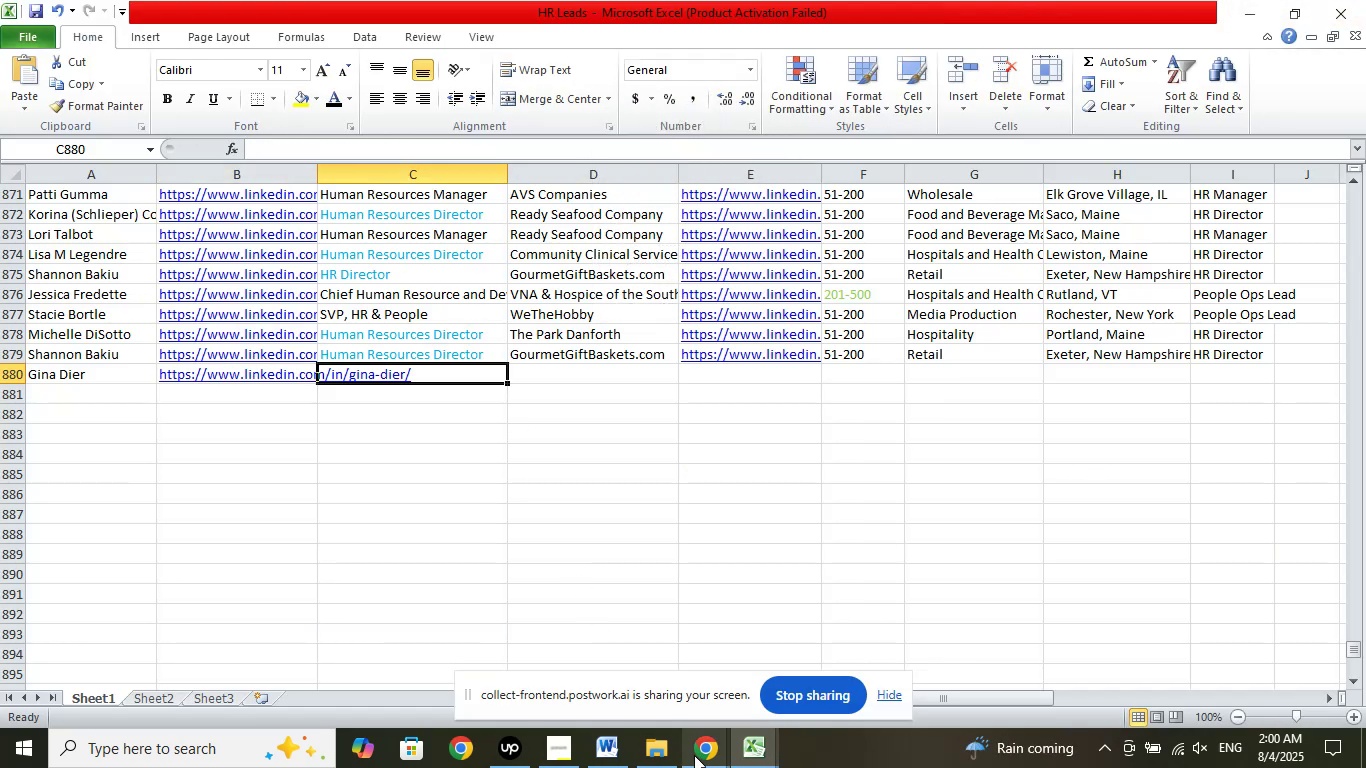 
double_click([629, 675])
 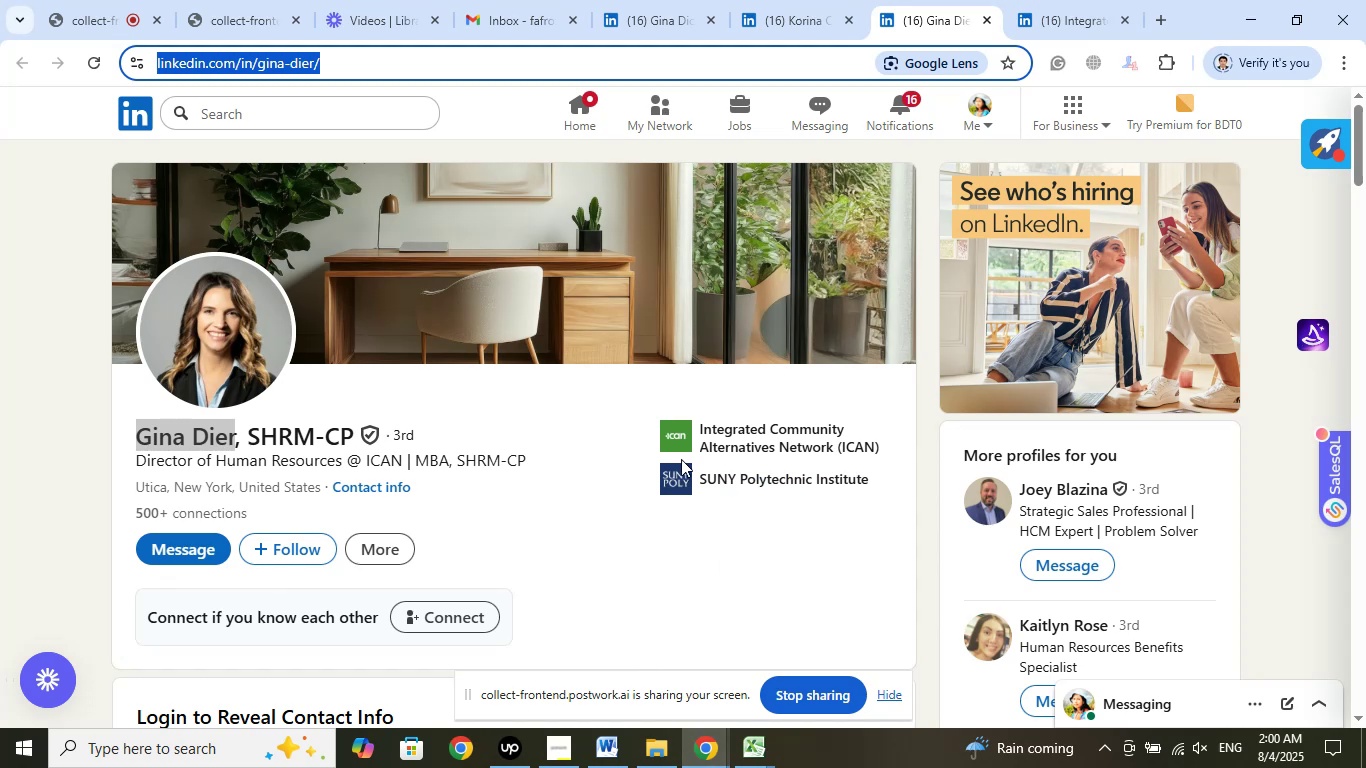 
left_click([773, 442])
 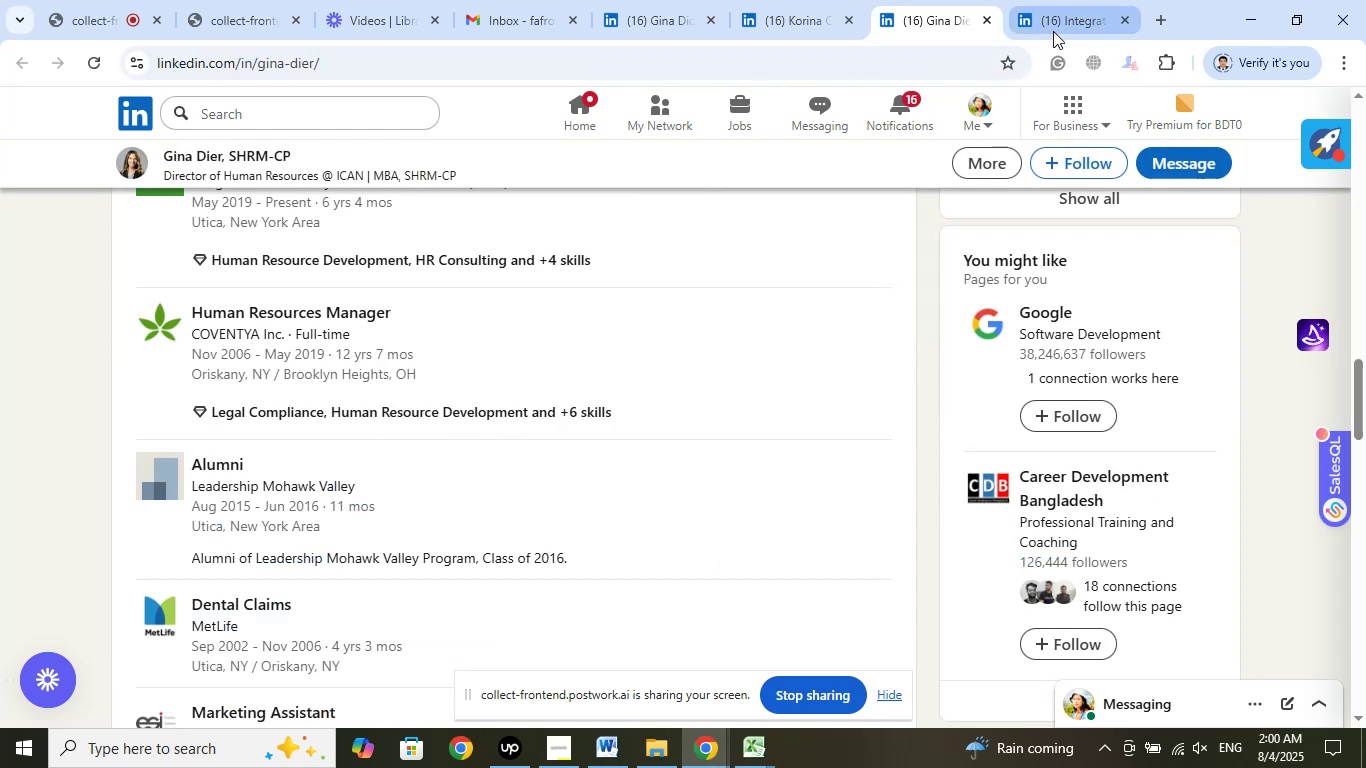 
left_click([1053, 31])
 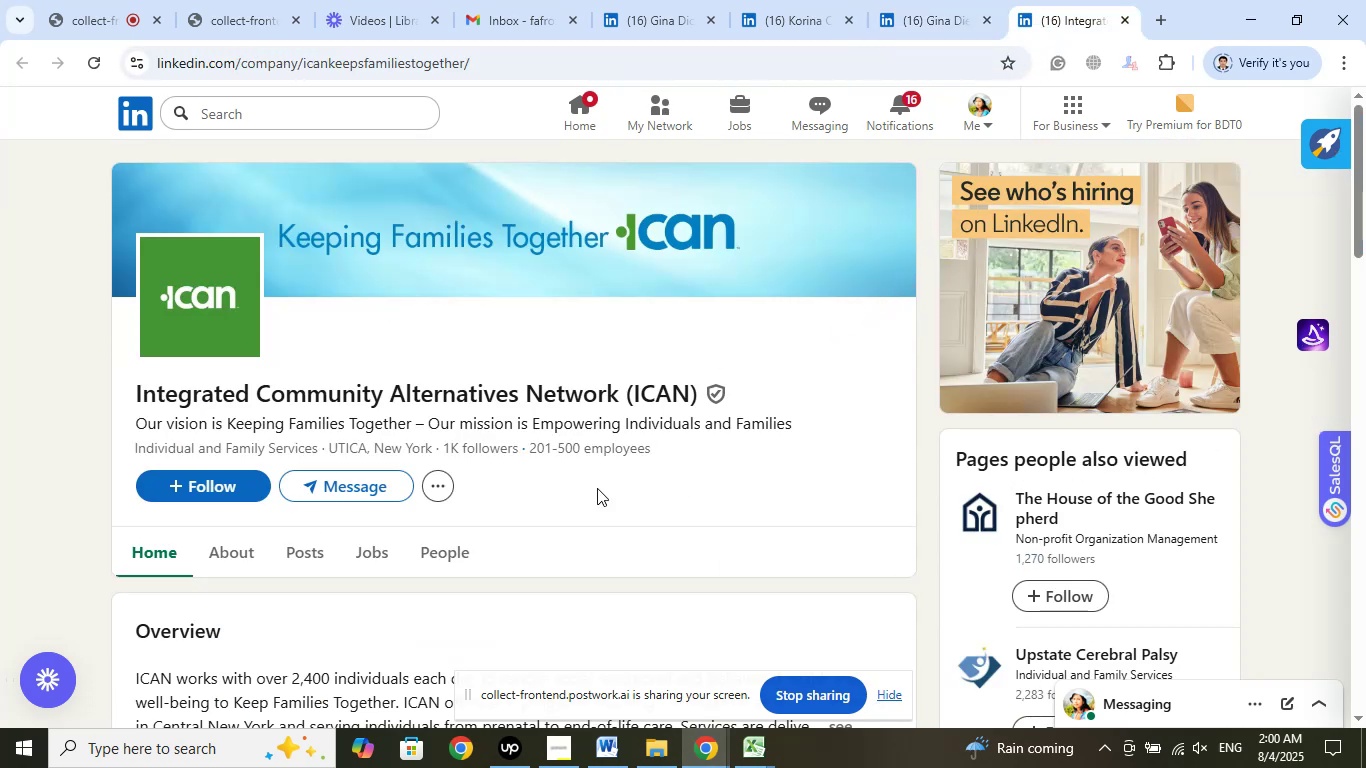 
left_click_drag(start_coordinate=[118, 394], to_coordinate=[697, 386])
 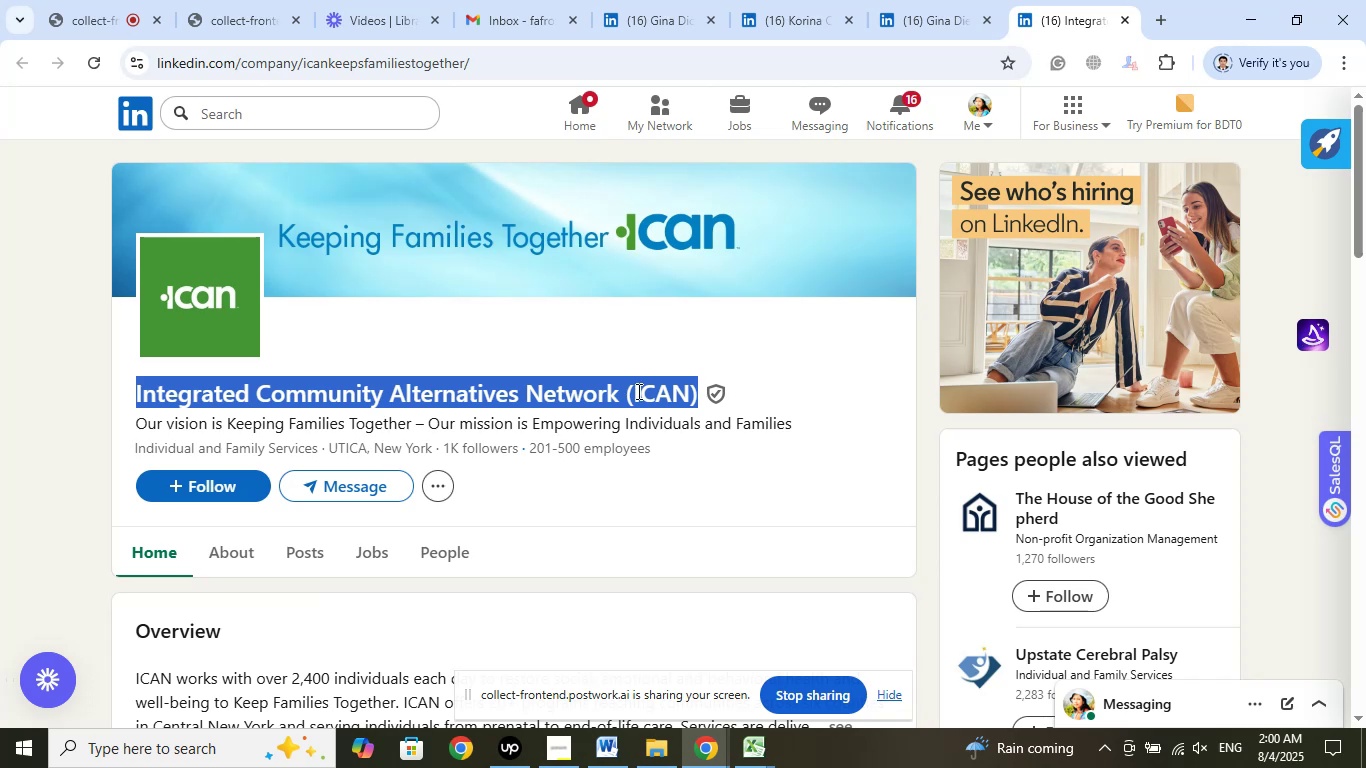 
right_click([637, 391])
 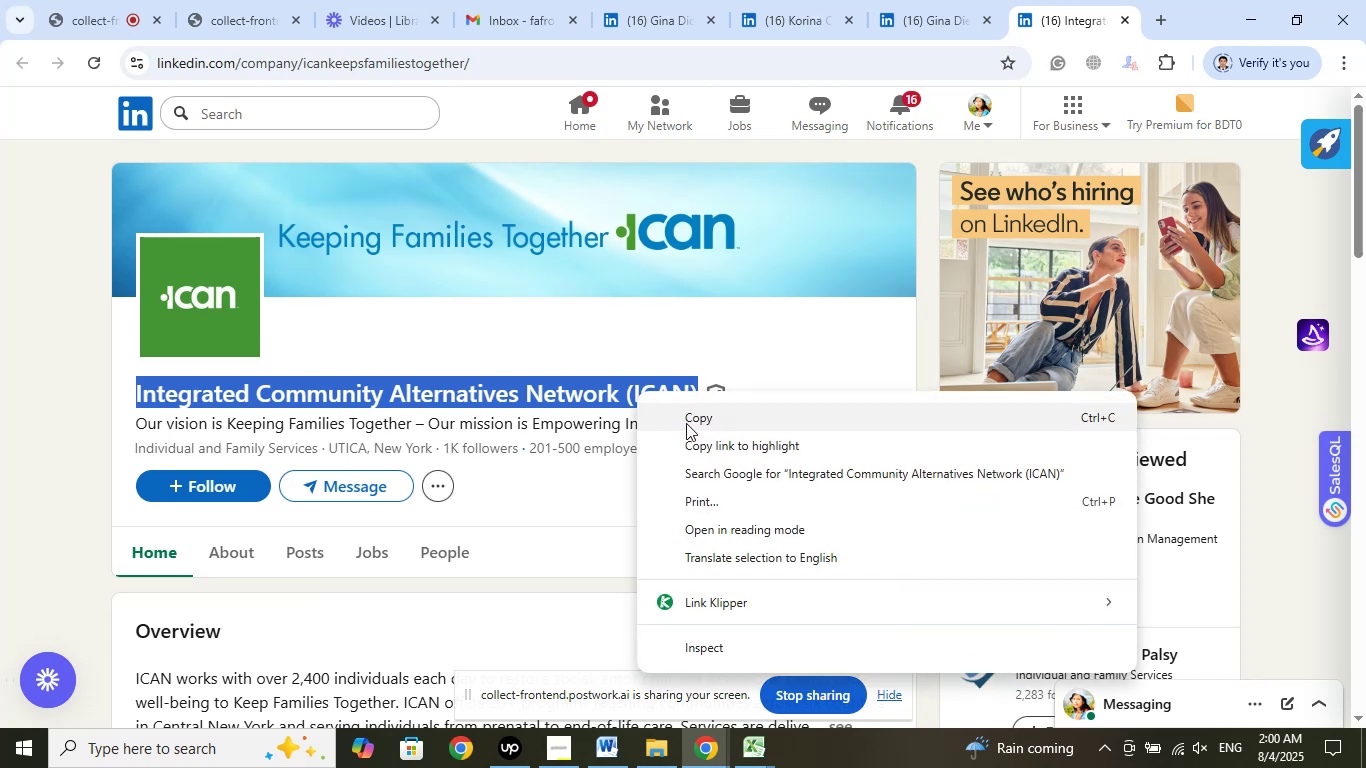 
left_click([692, 418])
 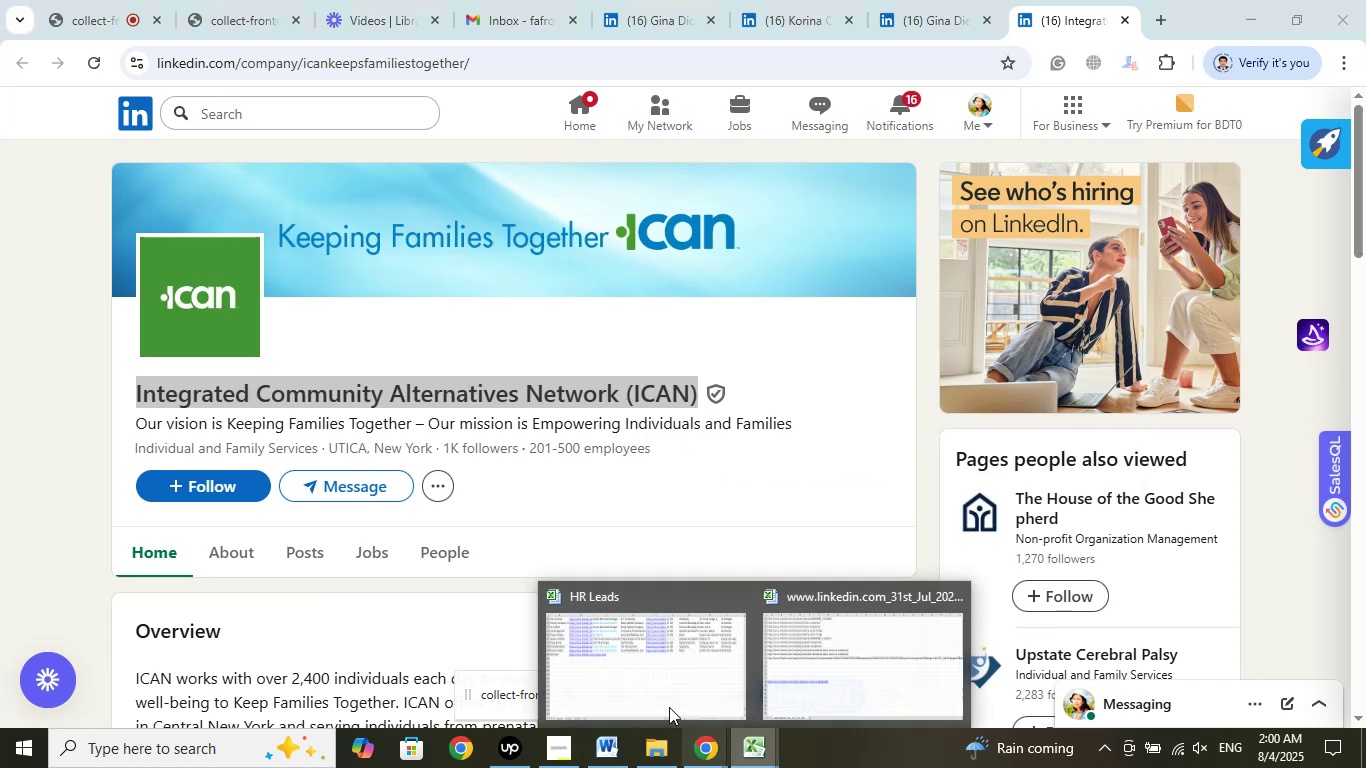 
left_click([624, 678])
 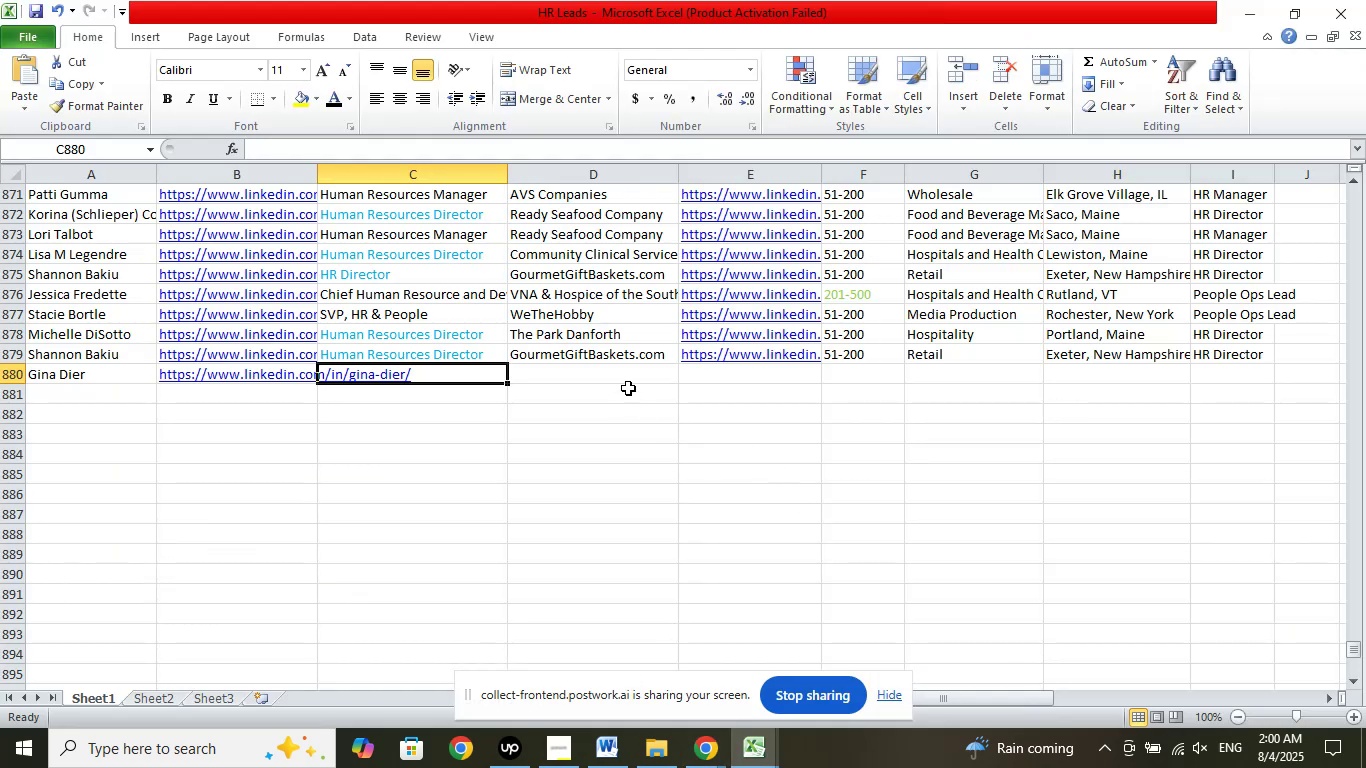 
left_click([628, 378])
 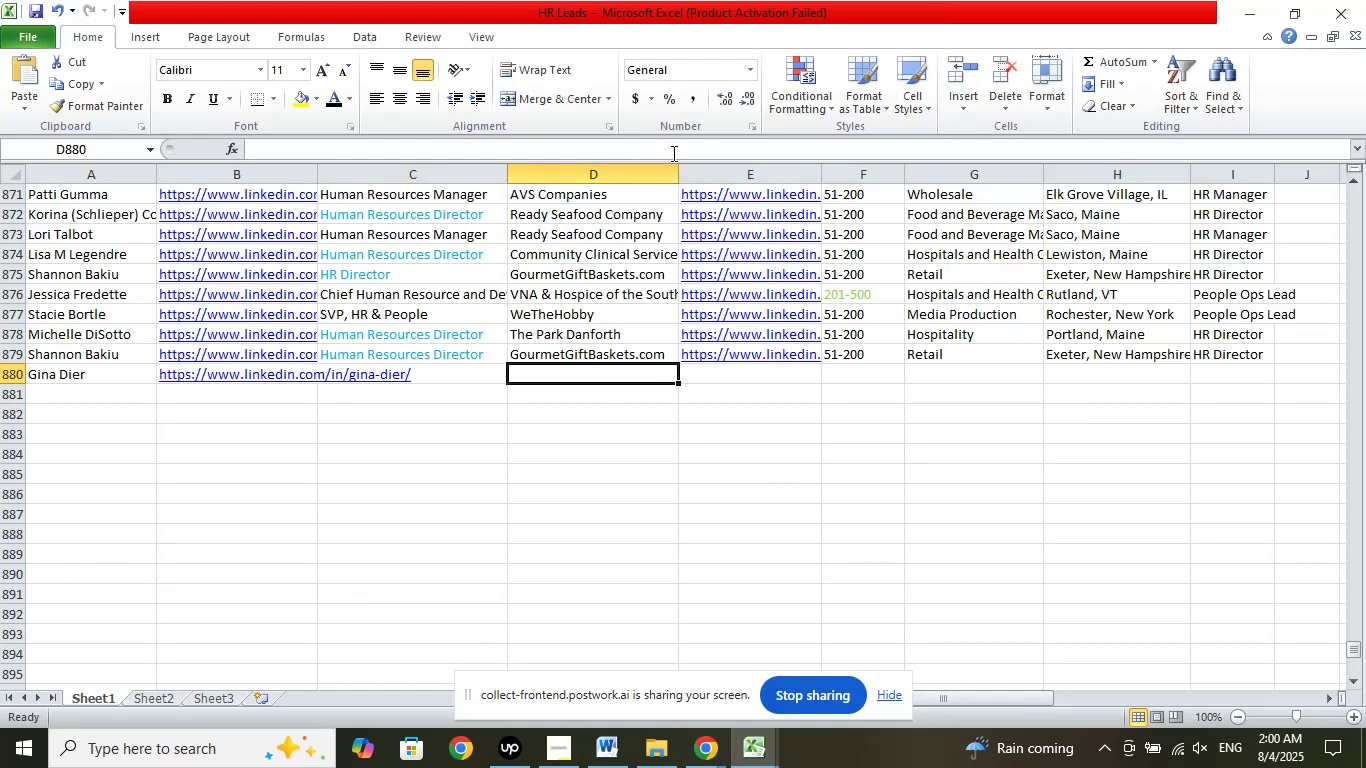 
left_click([674, 151])
 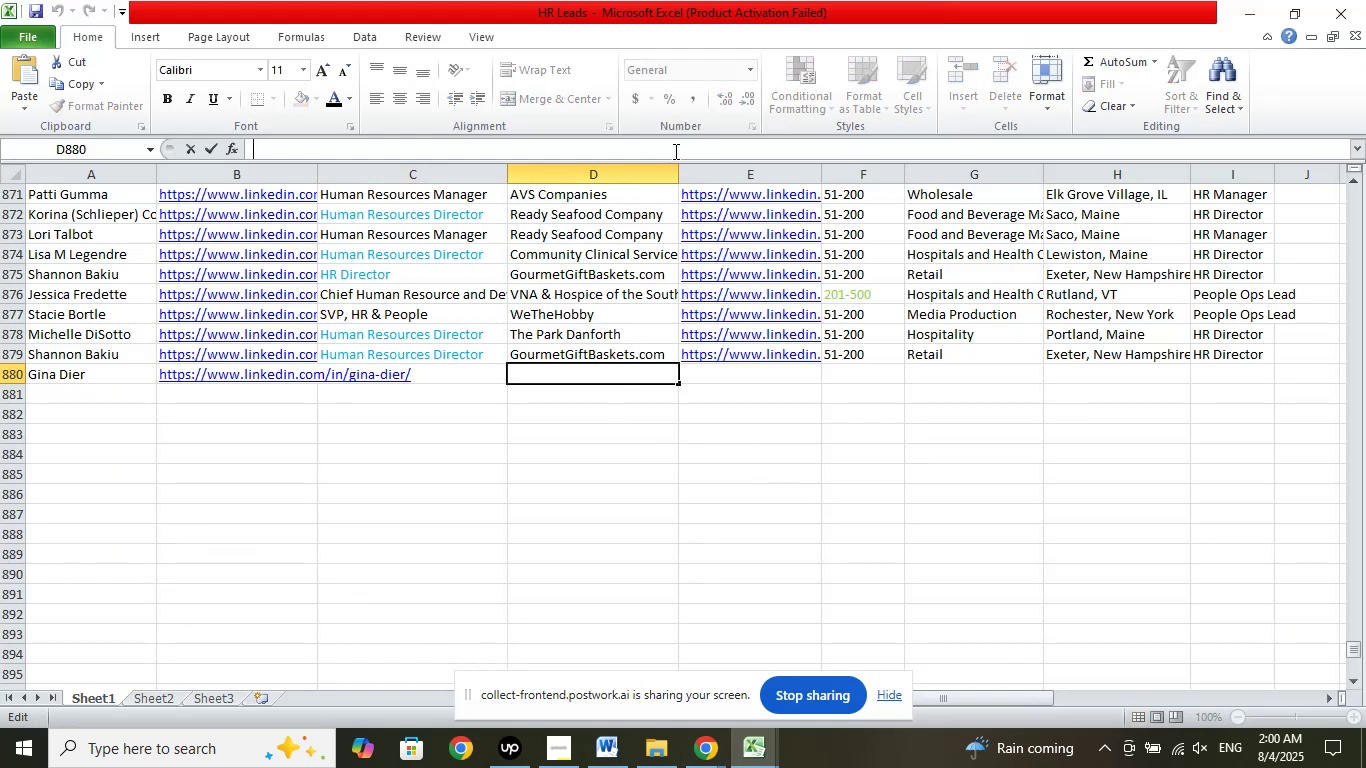 
right_click([674, 151])
 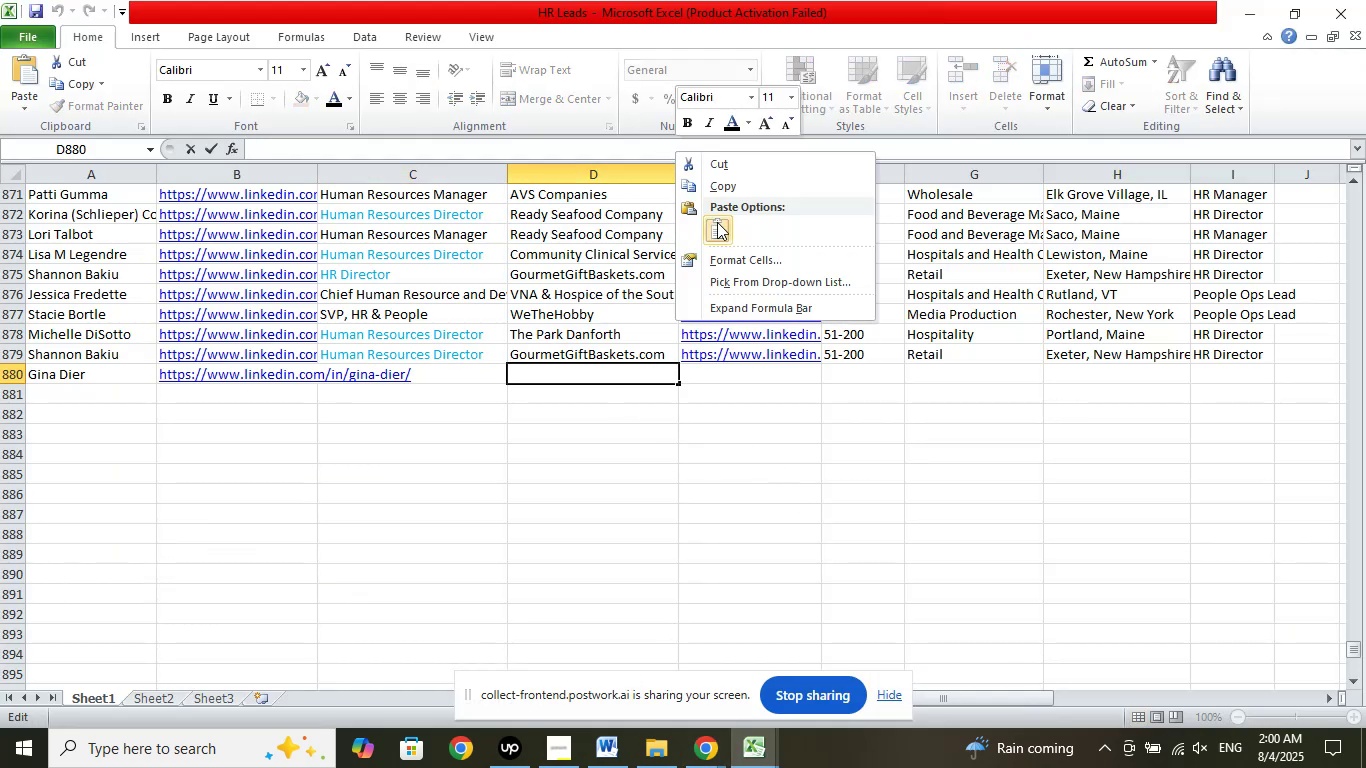 
left_click([718, 223])
 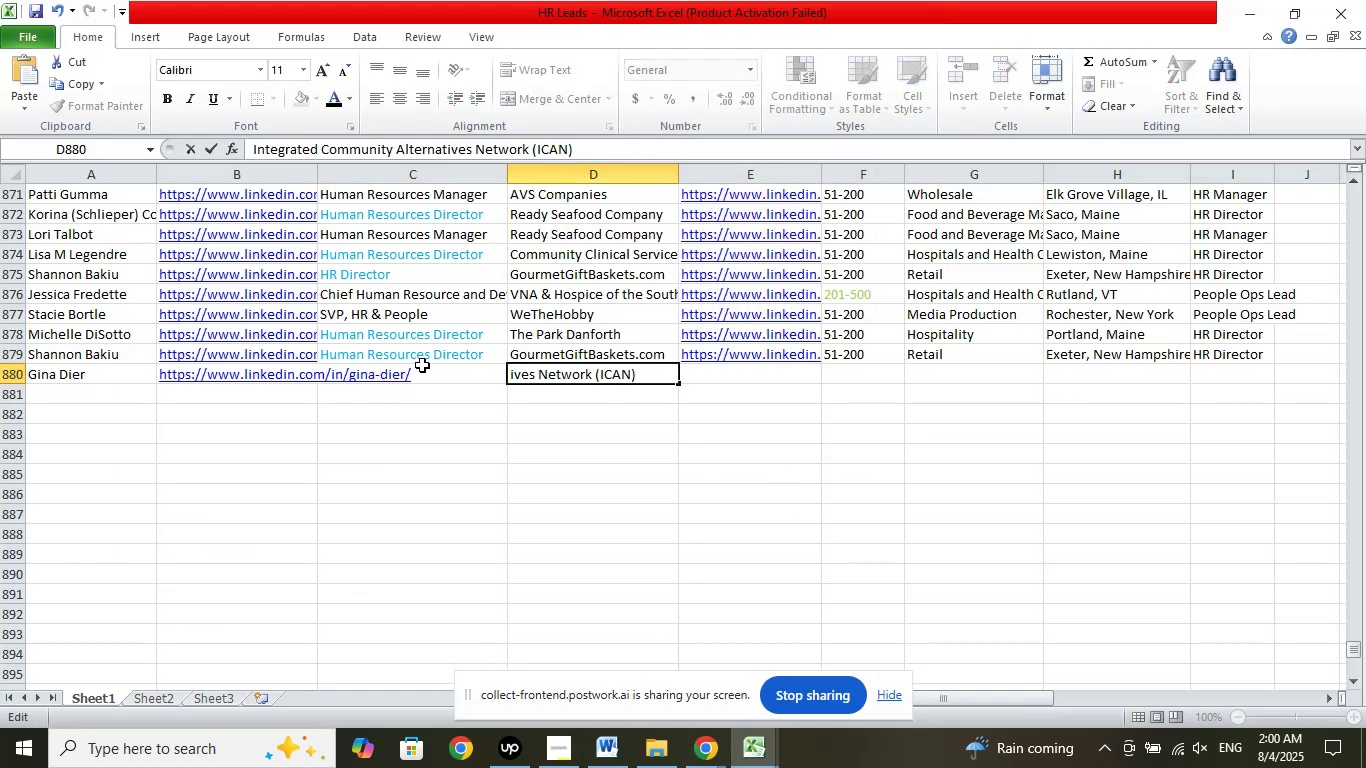 
left_click([434, 356])
 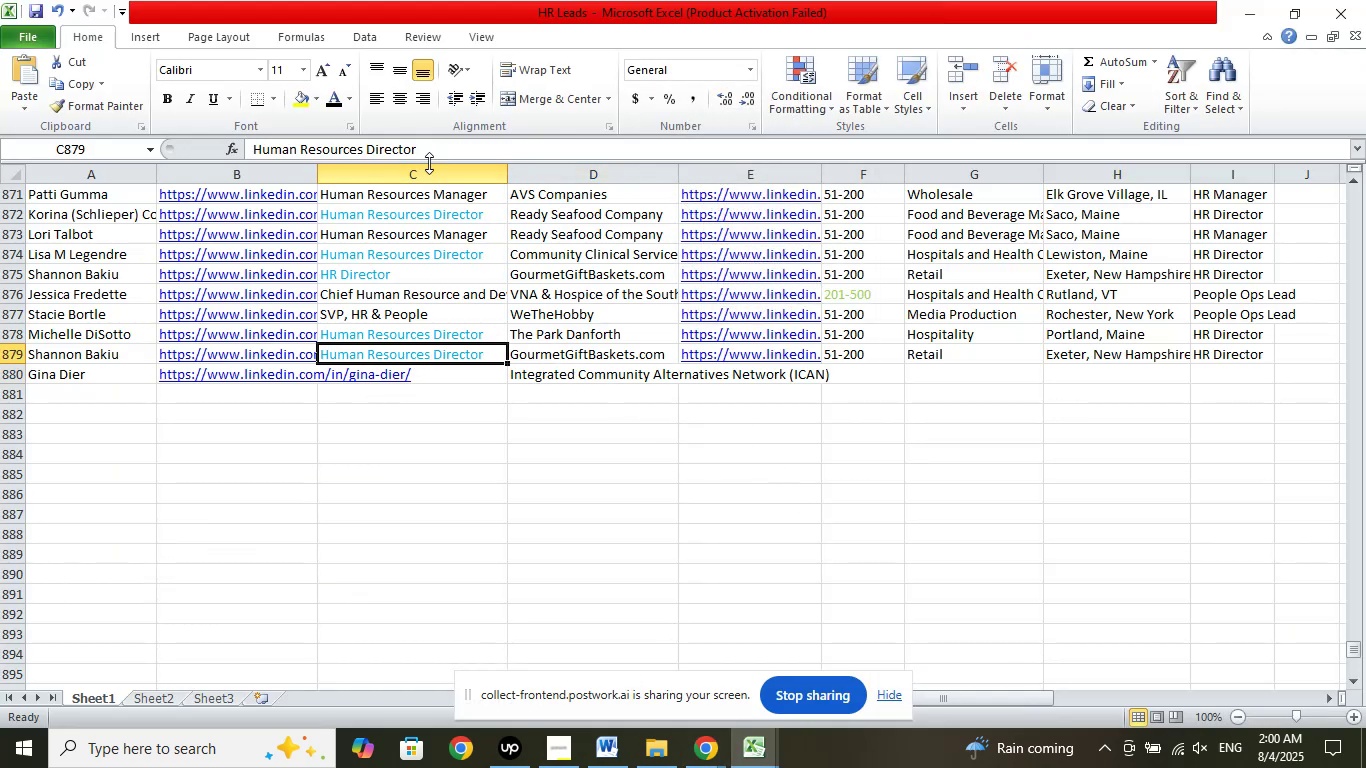 
left_click_drag(start_coordinate=[456, 153], to_coordinate=[235, 149])
 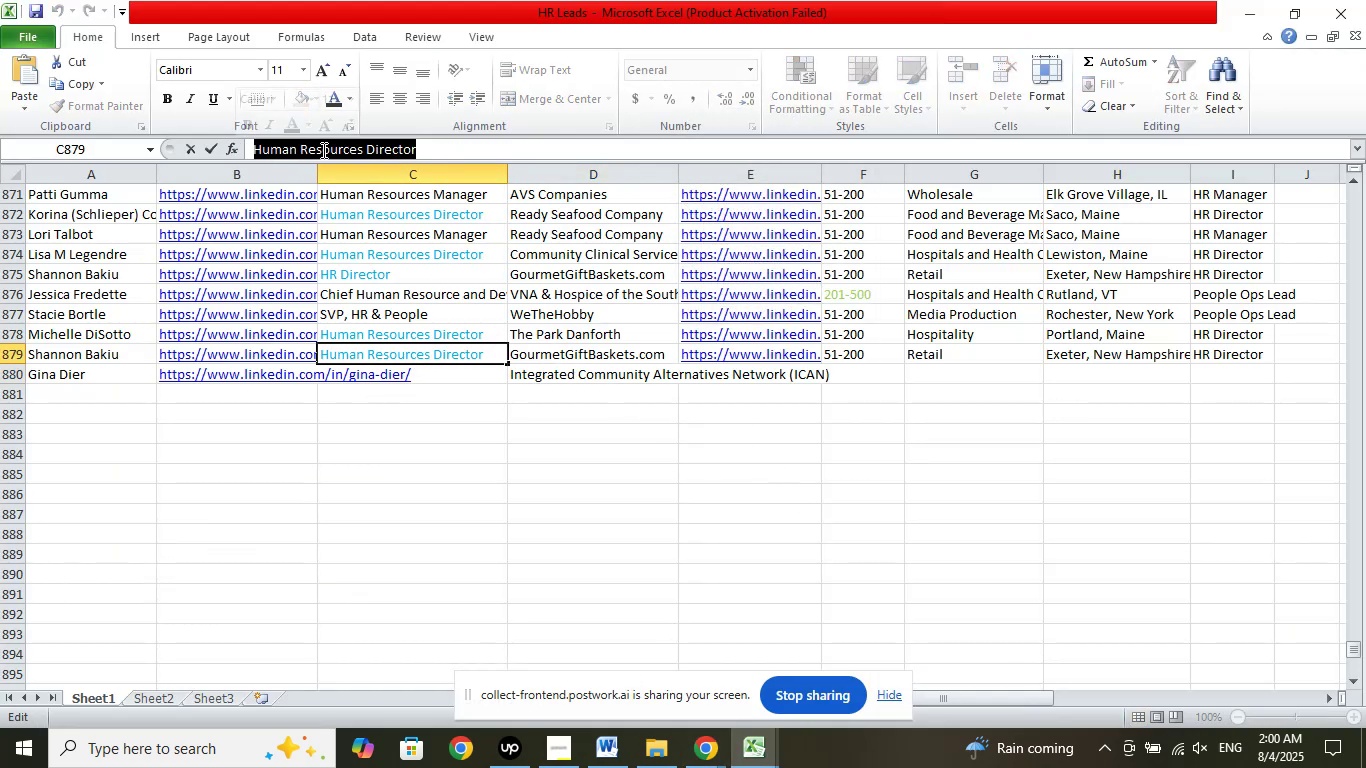 
right_click([322, 150])
 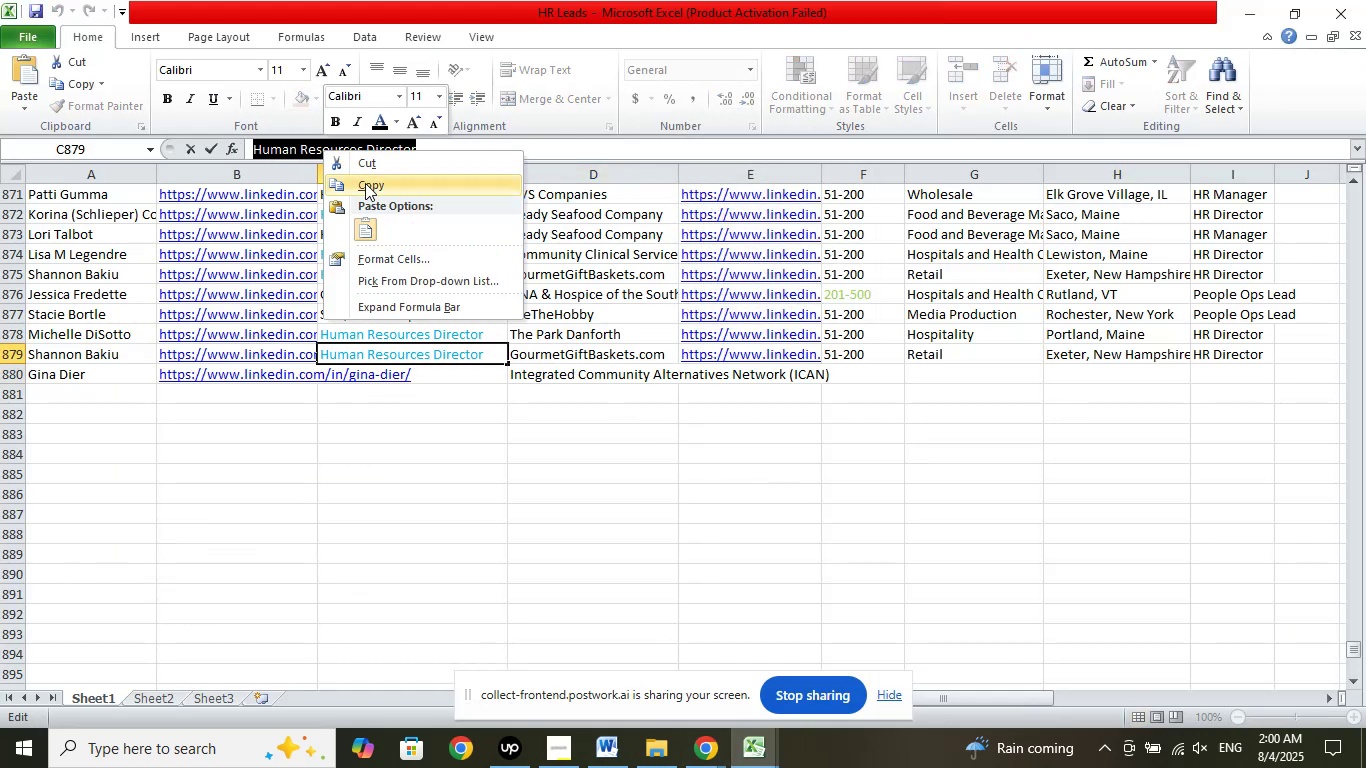 
left_click([365, 183])
 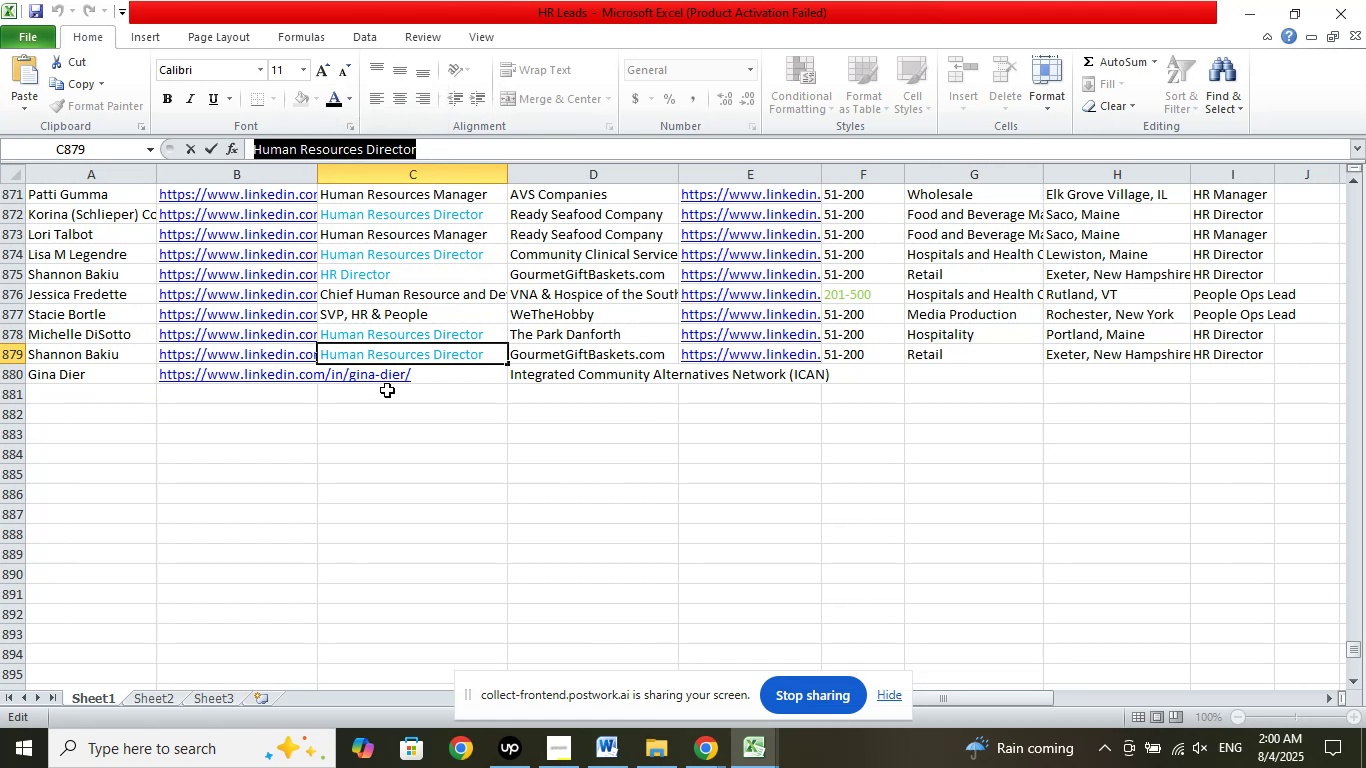 
left_click([389, 387])
 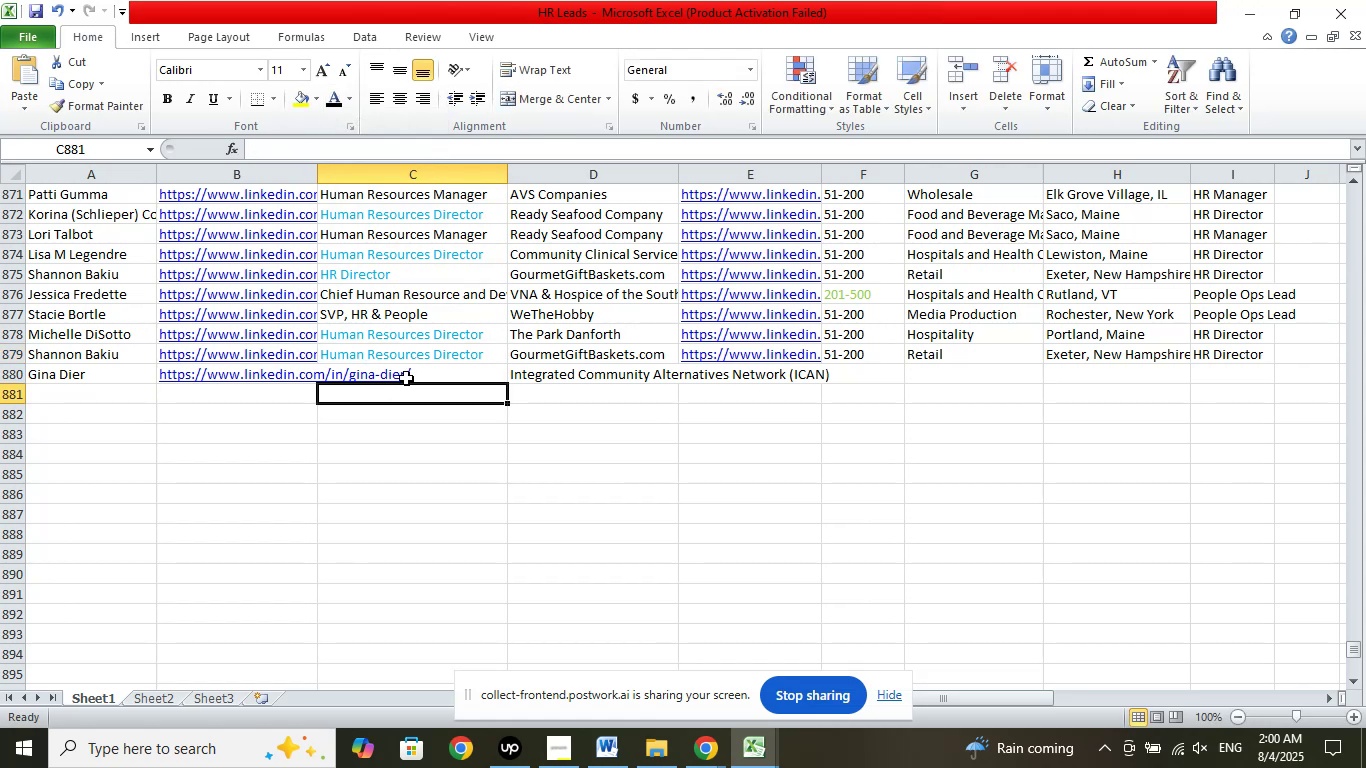 
left_click([406, 378])
 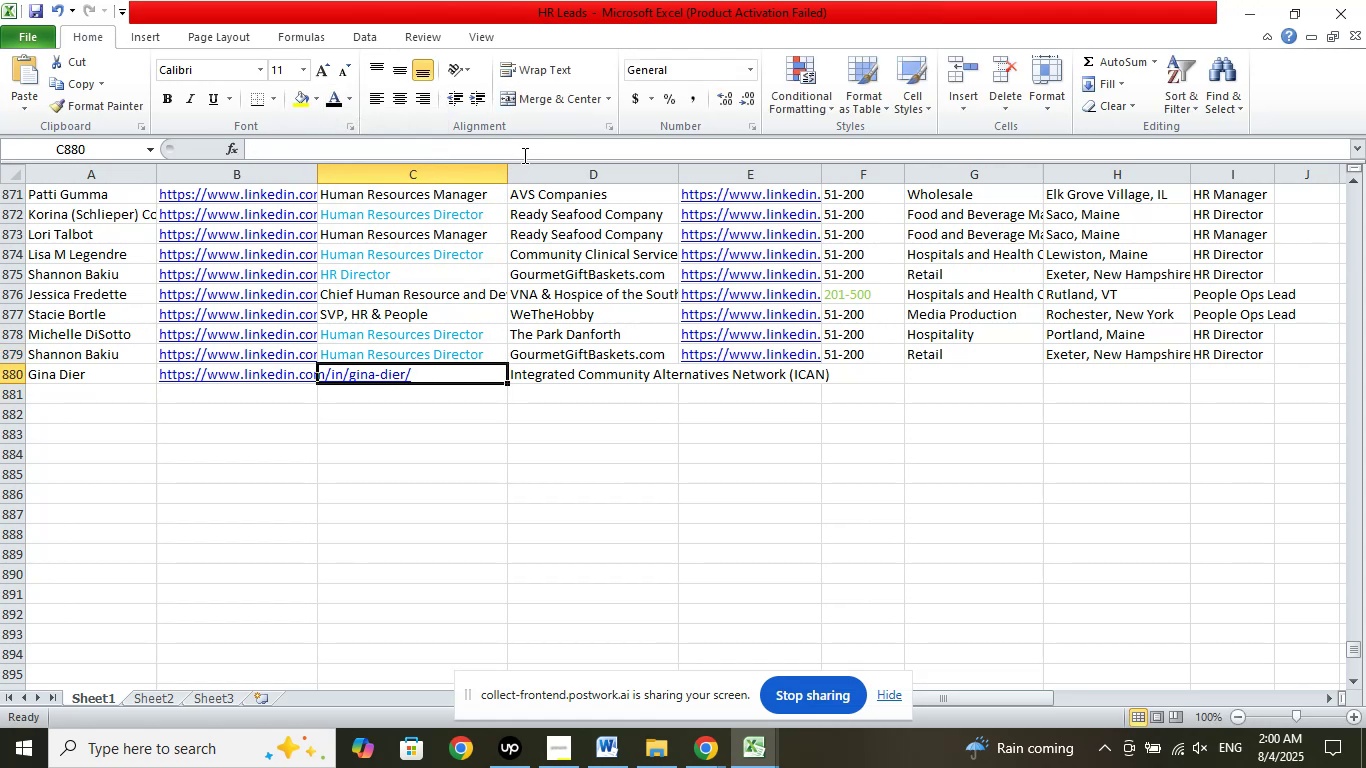 
left_click([524, 153])
 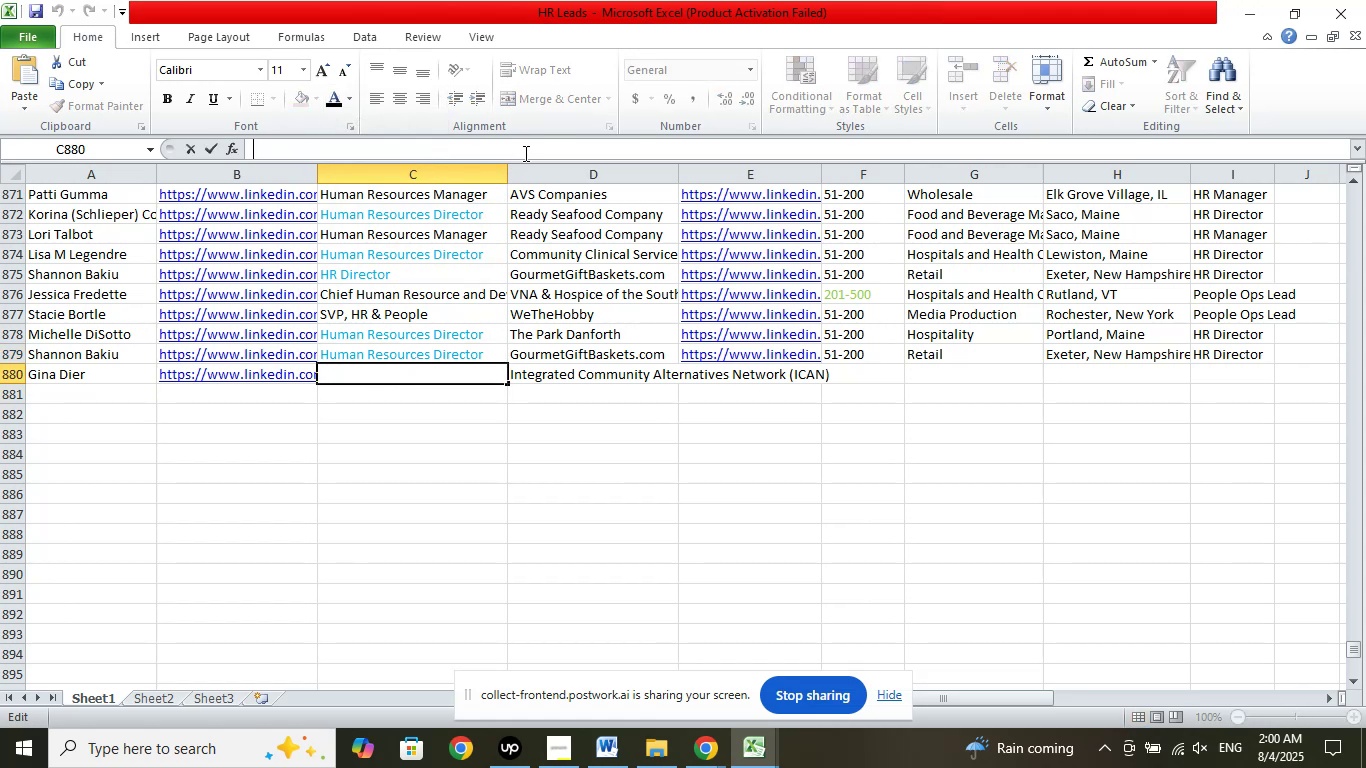 
right_click([524, 153])
 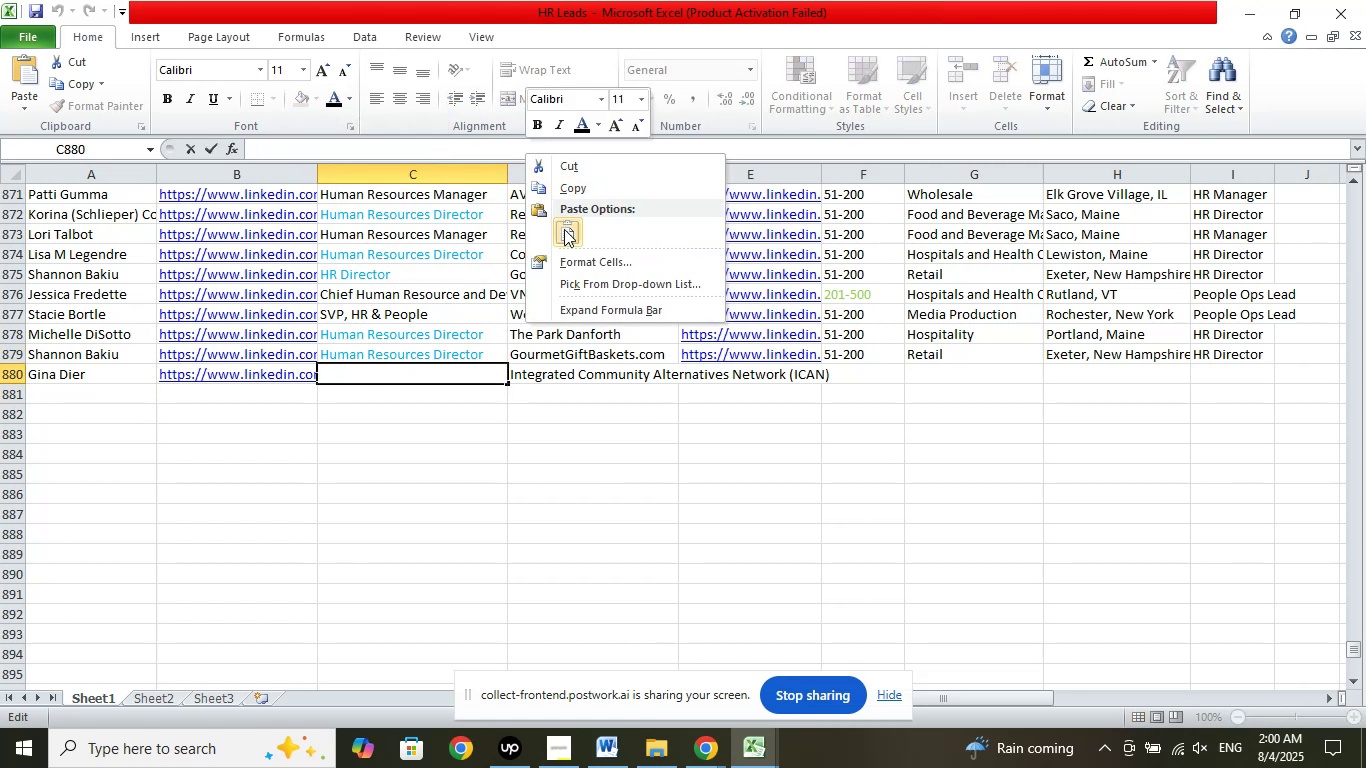 
left_click([564, 229])
 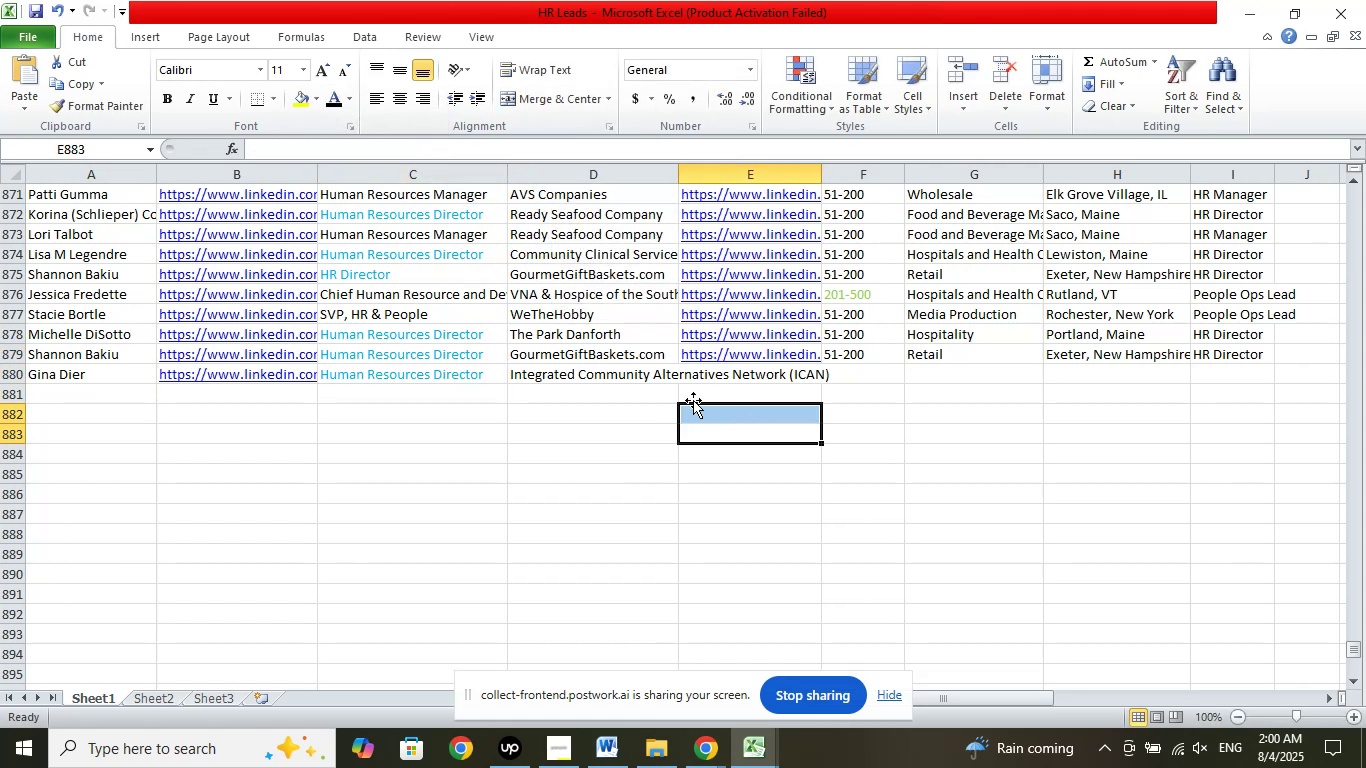 
left_click([700, 377])
 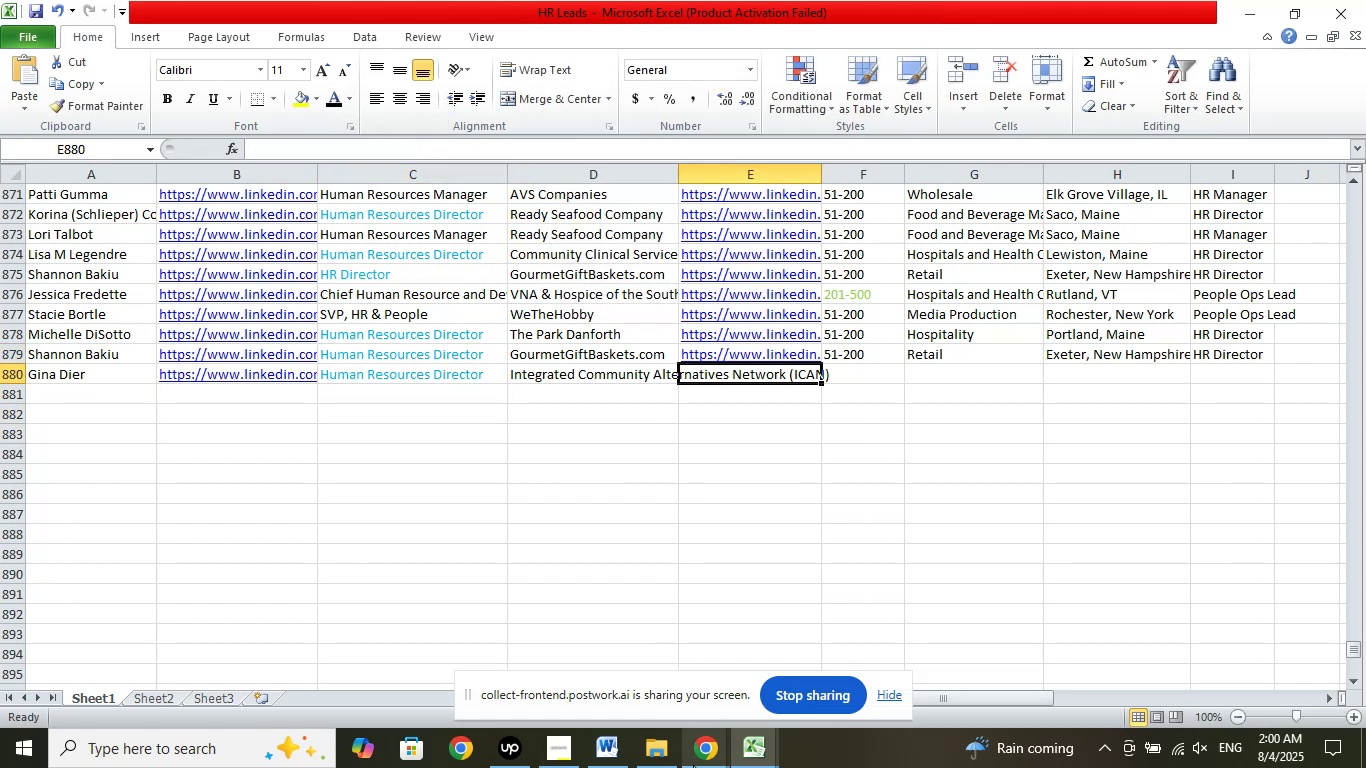 
left_click([693, 765])
 